 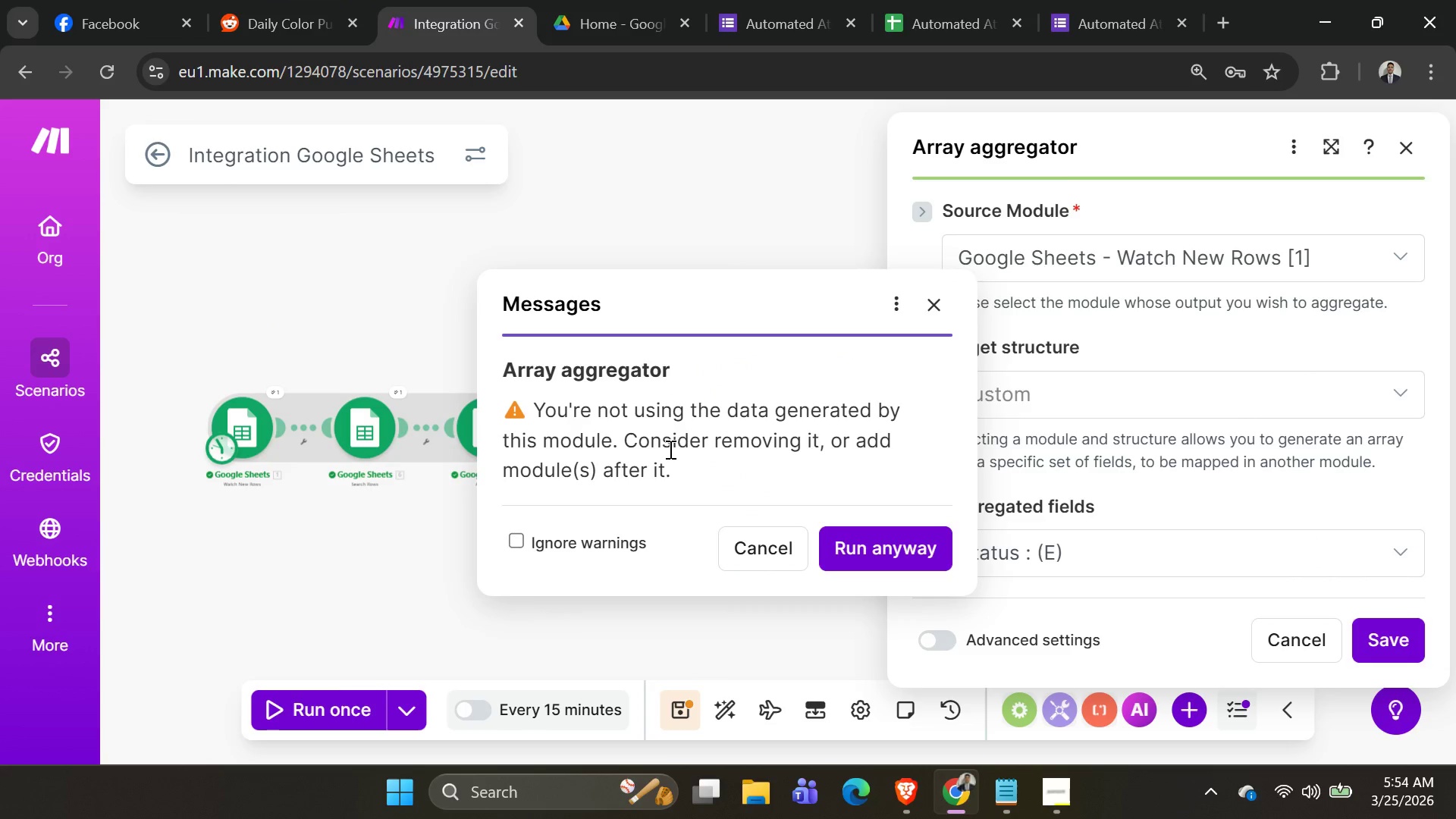 
left_click([843, 543])
 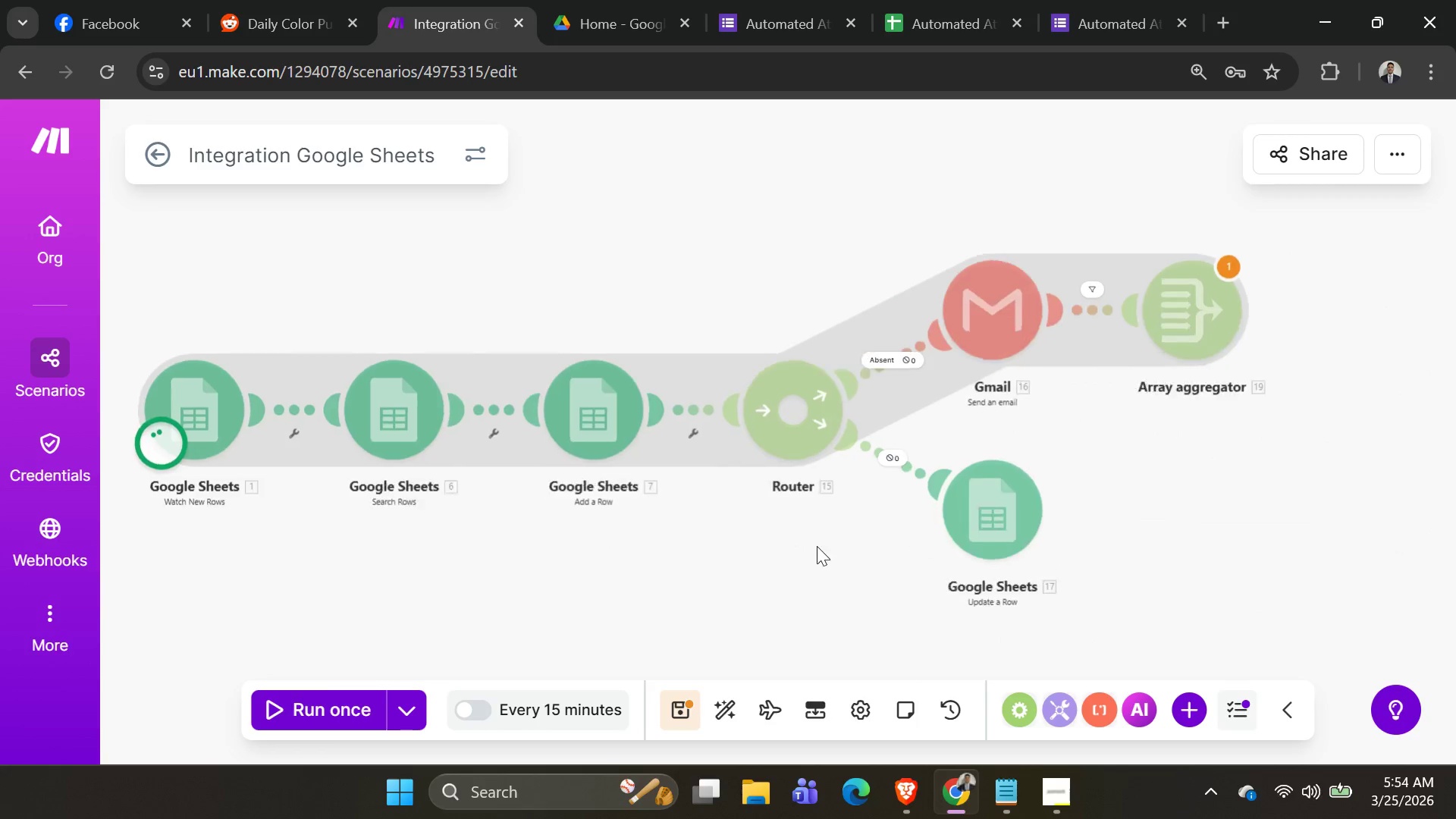 
mouse_move([775, 552])
 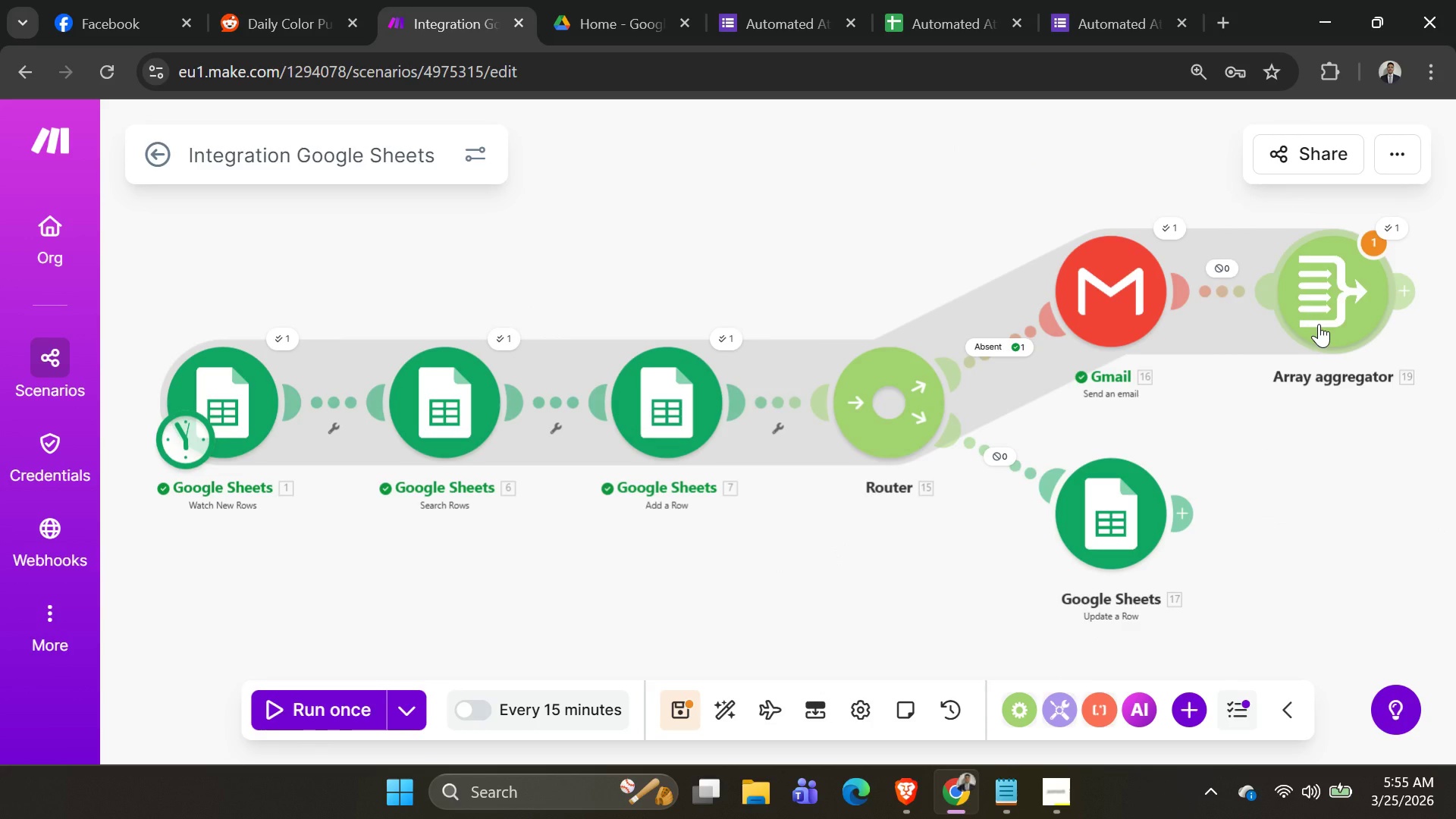 
wait(11.84)
 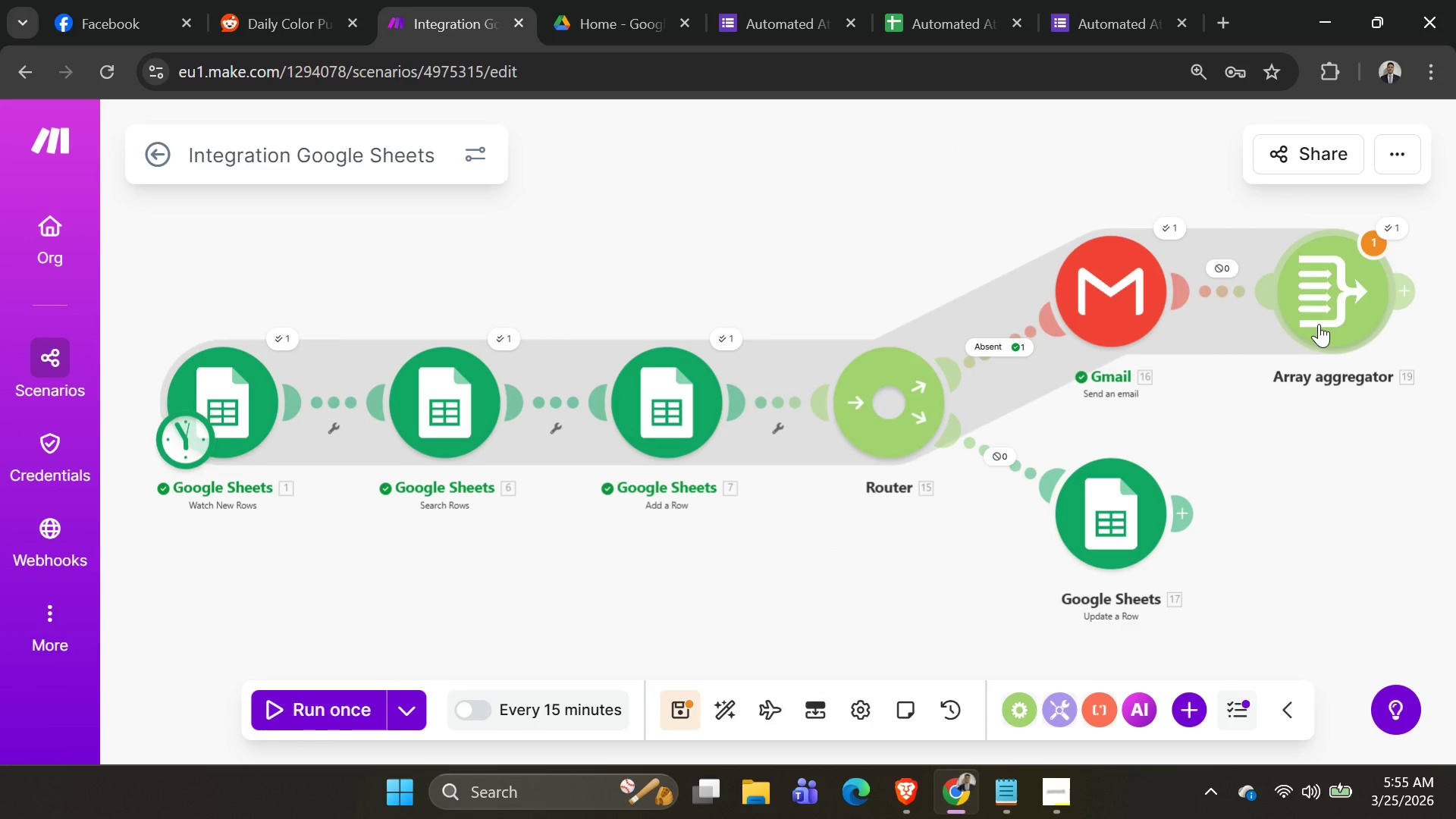 
left_click([1331, 460])
 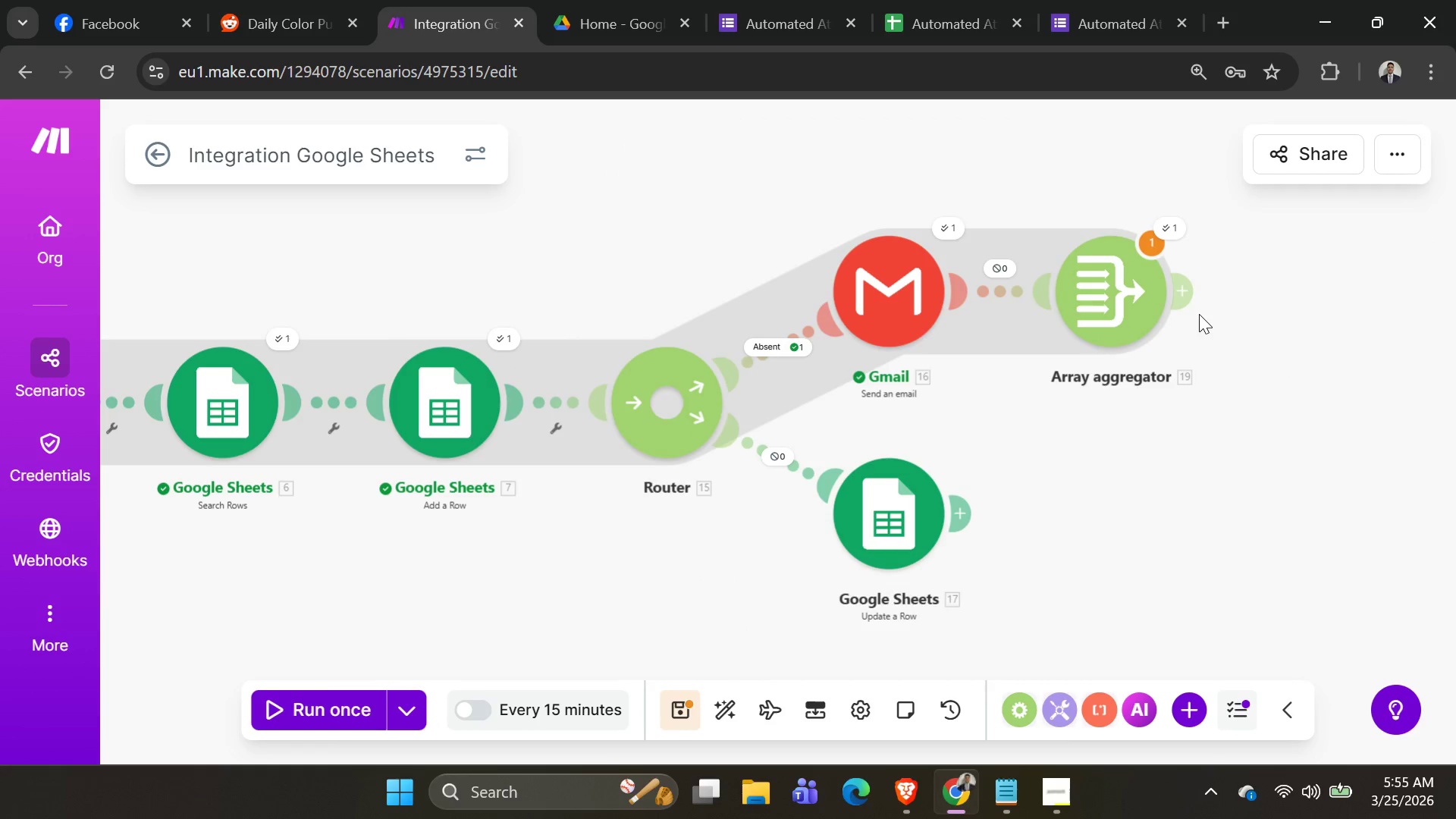 
left_click([1189, 290])
 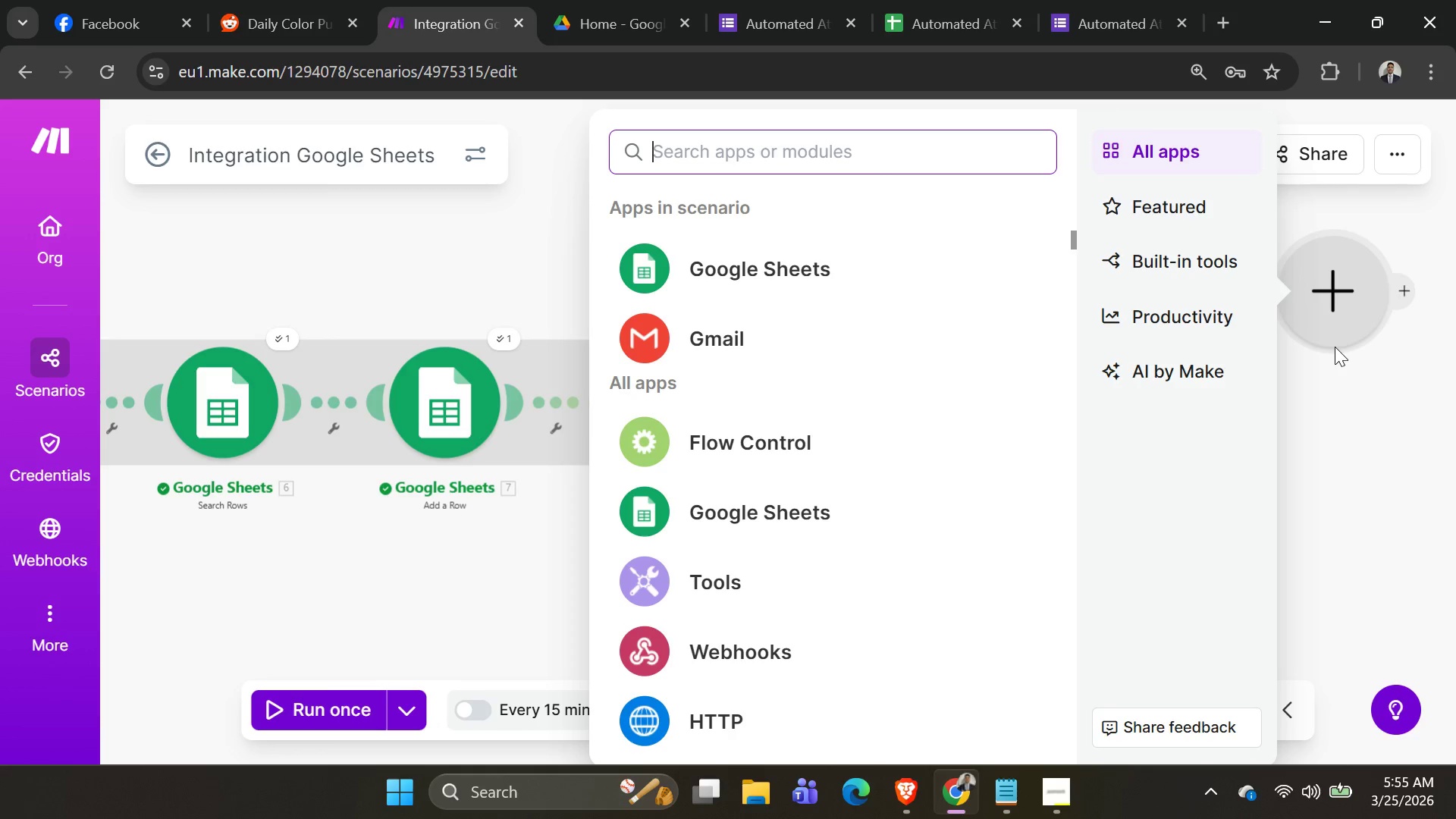 
wait(13.17)
 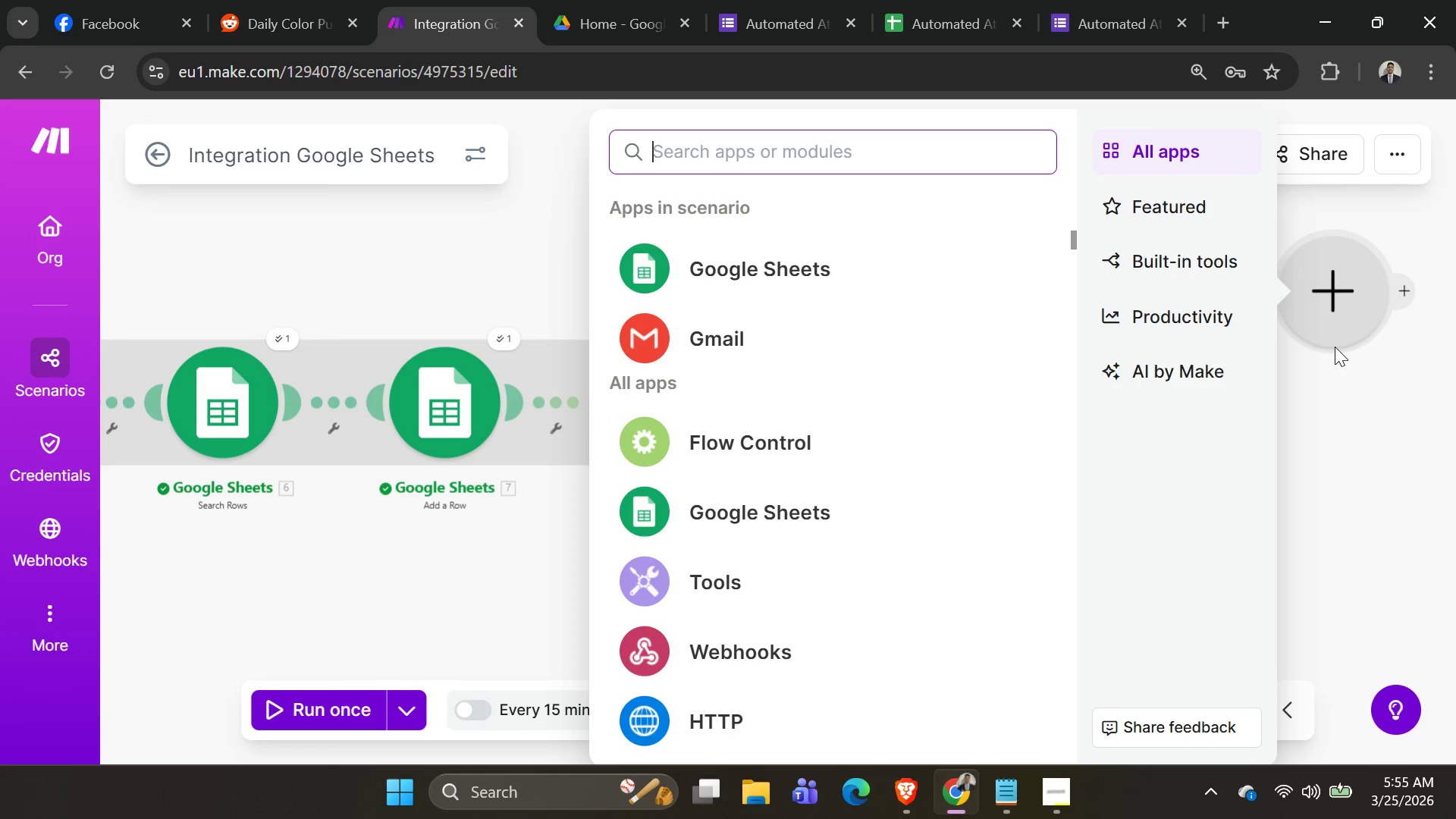 
type(slack)
 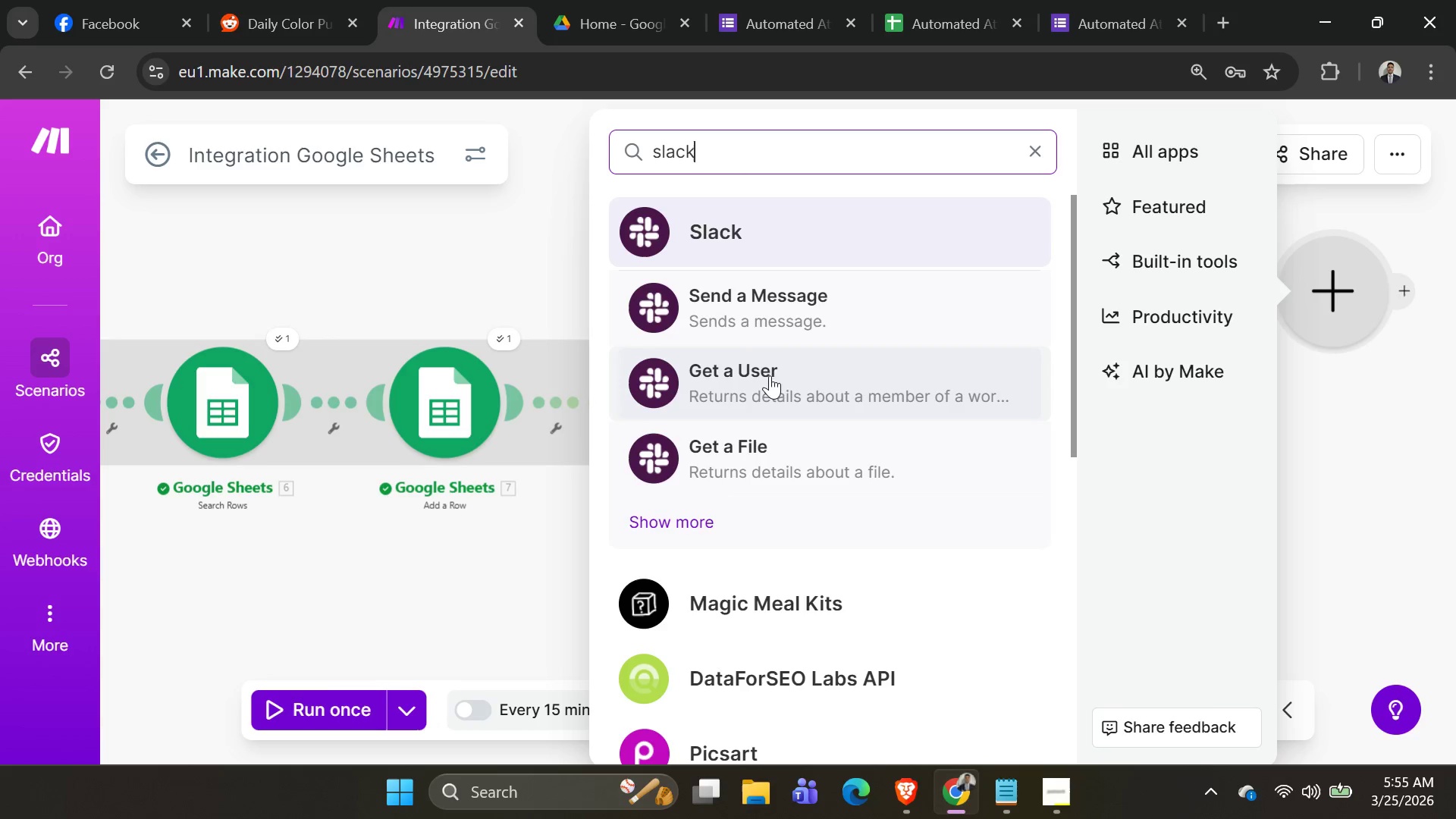 
left_click([733, 327])
 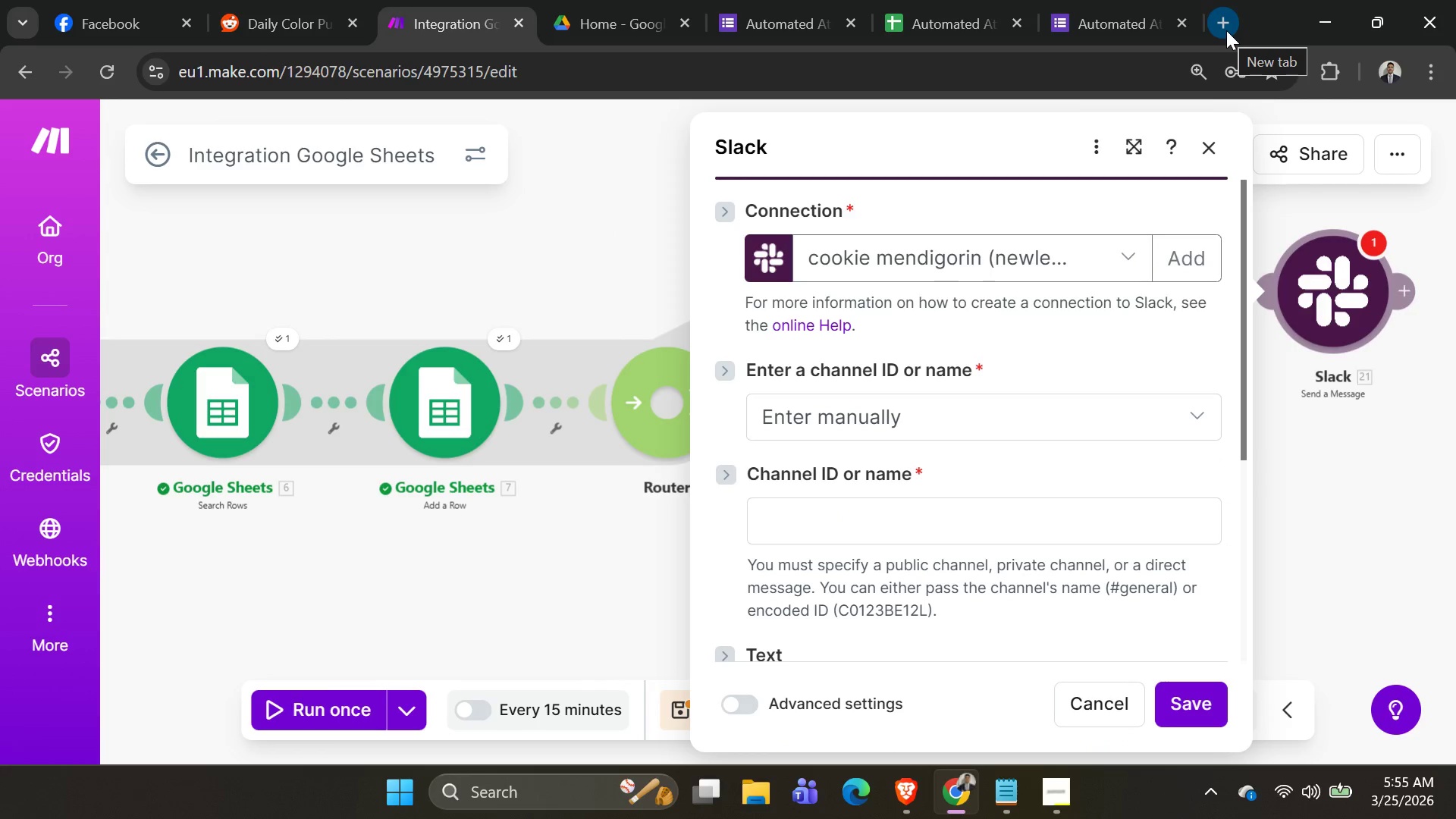 
wait(5.61)
 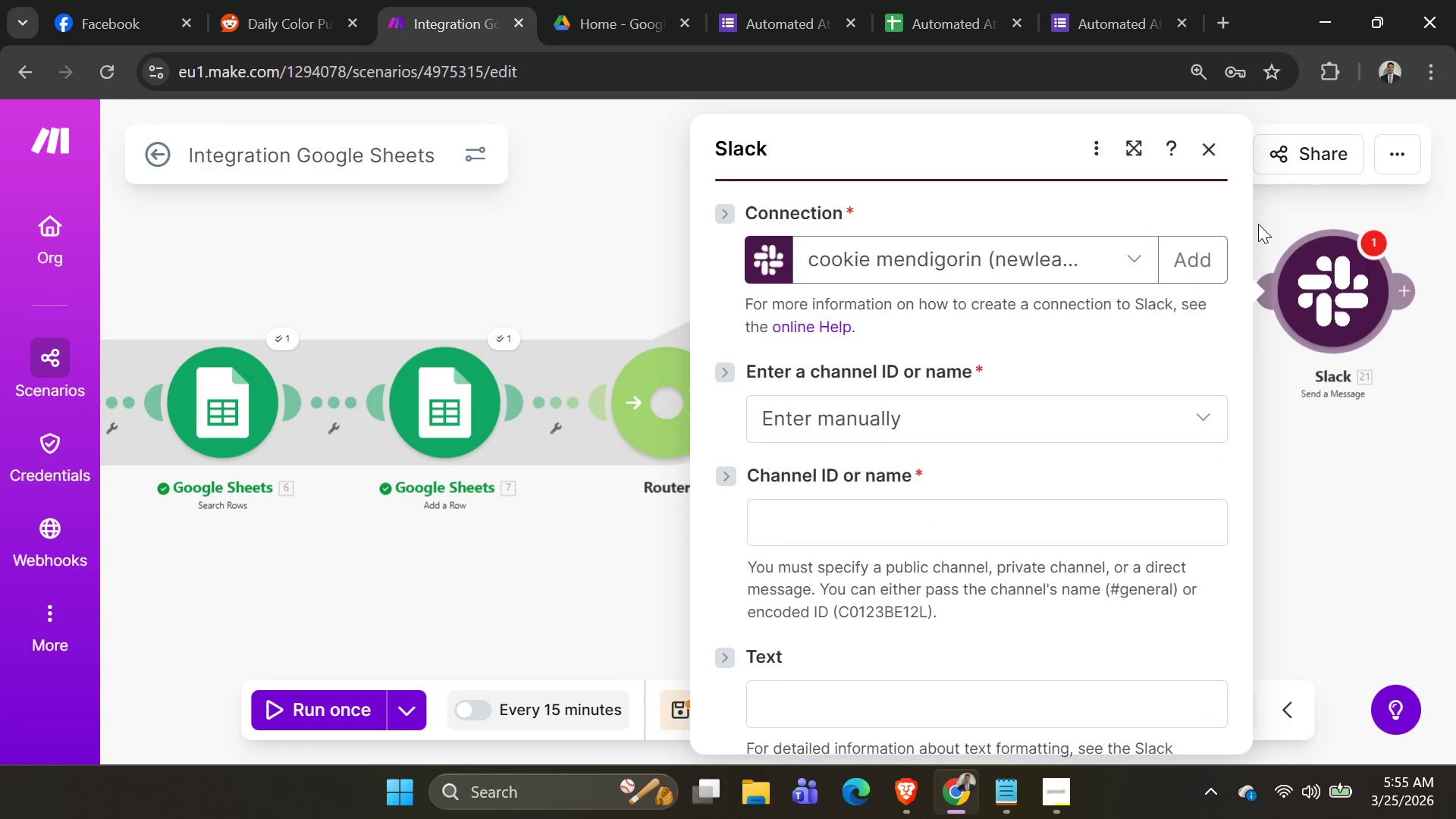 
left_click([1223, 30])
 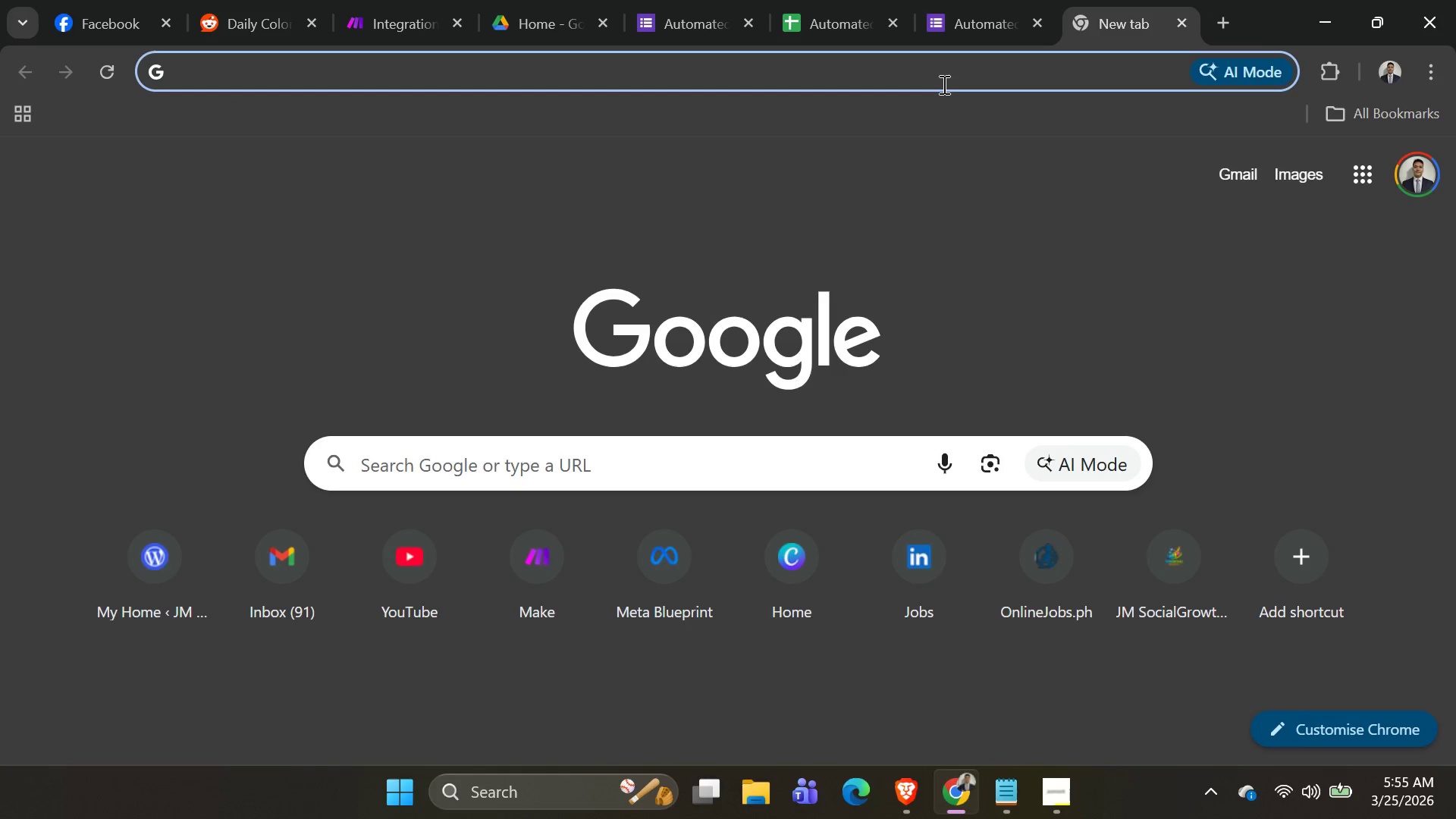 
type(slack)
 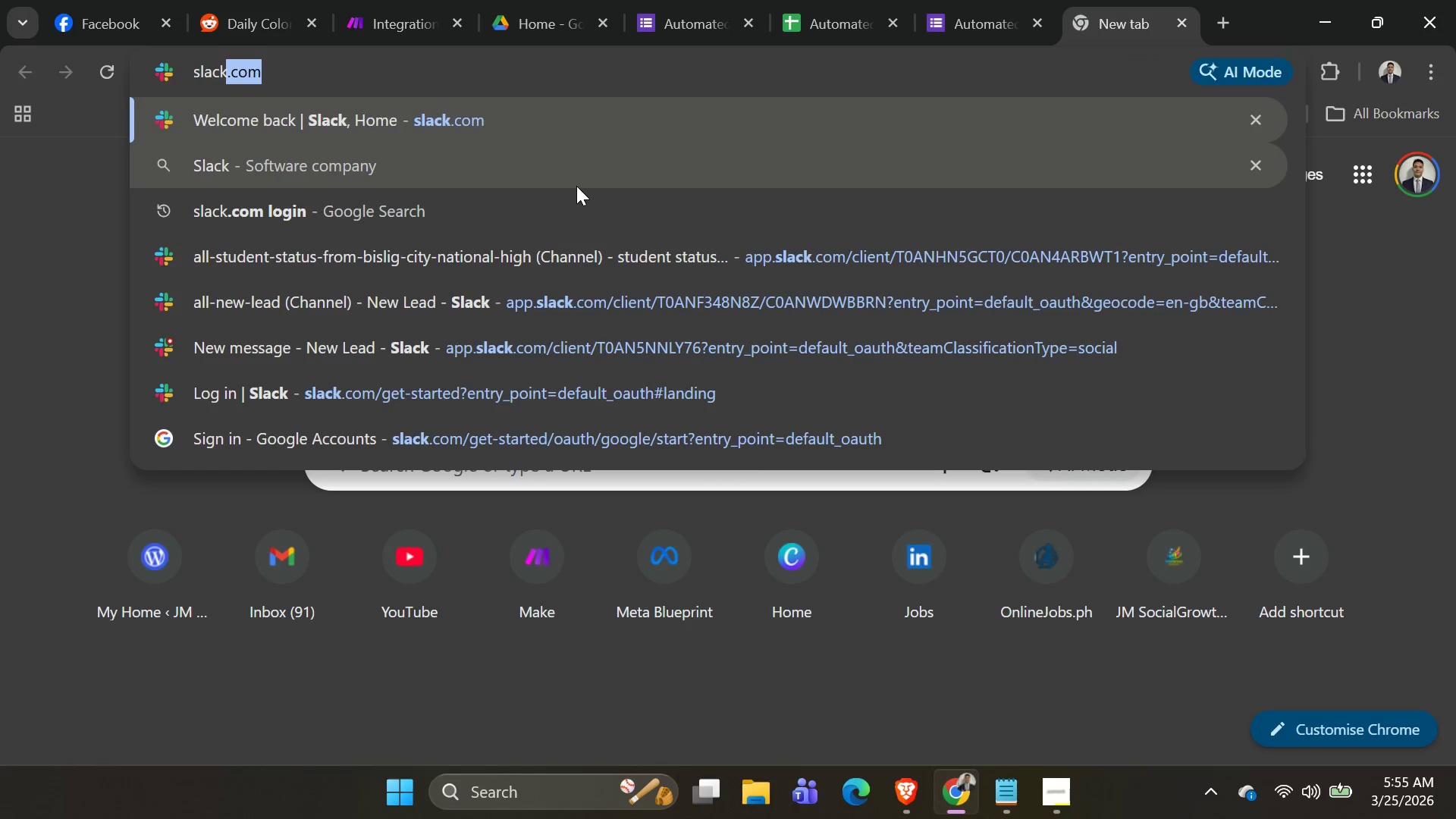 
key(Enter)
 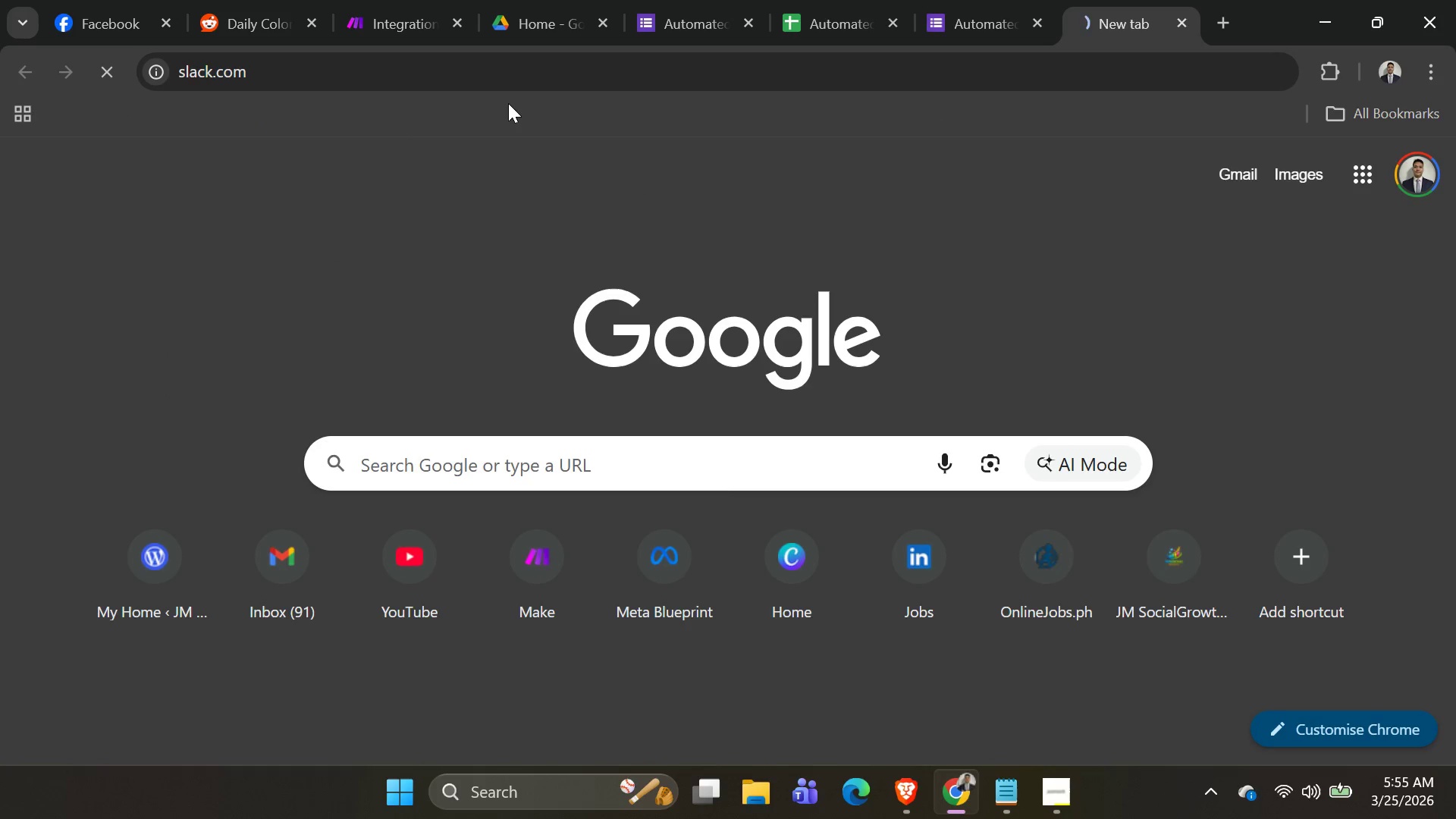 
key(Enter)
 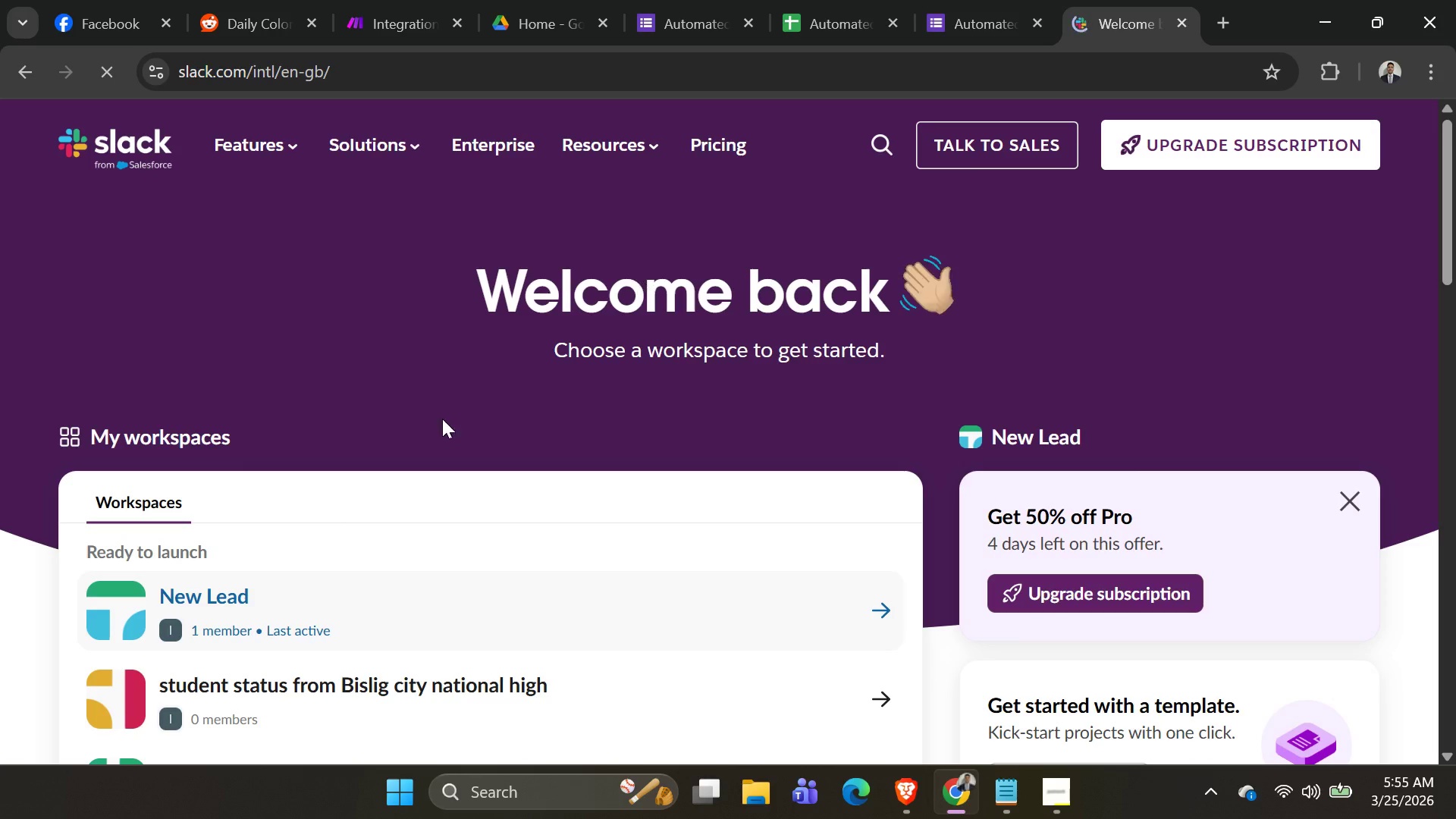 
scroll: coordinate [500, 450], scroll_direction: down, amount: 2.0
 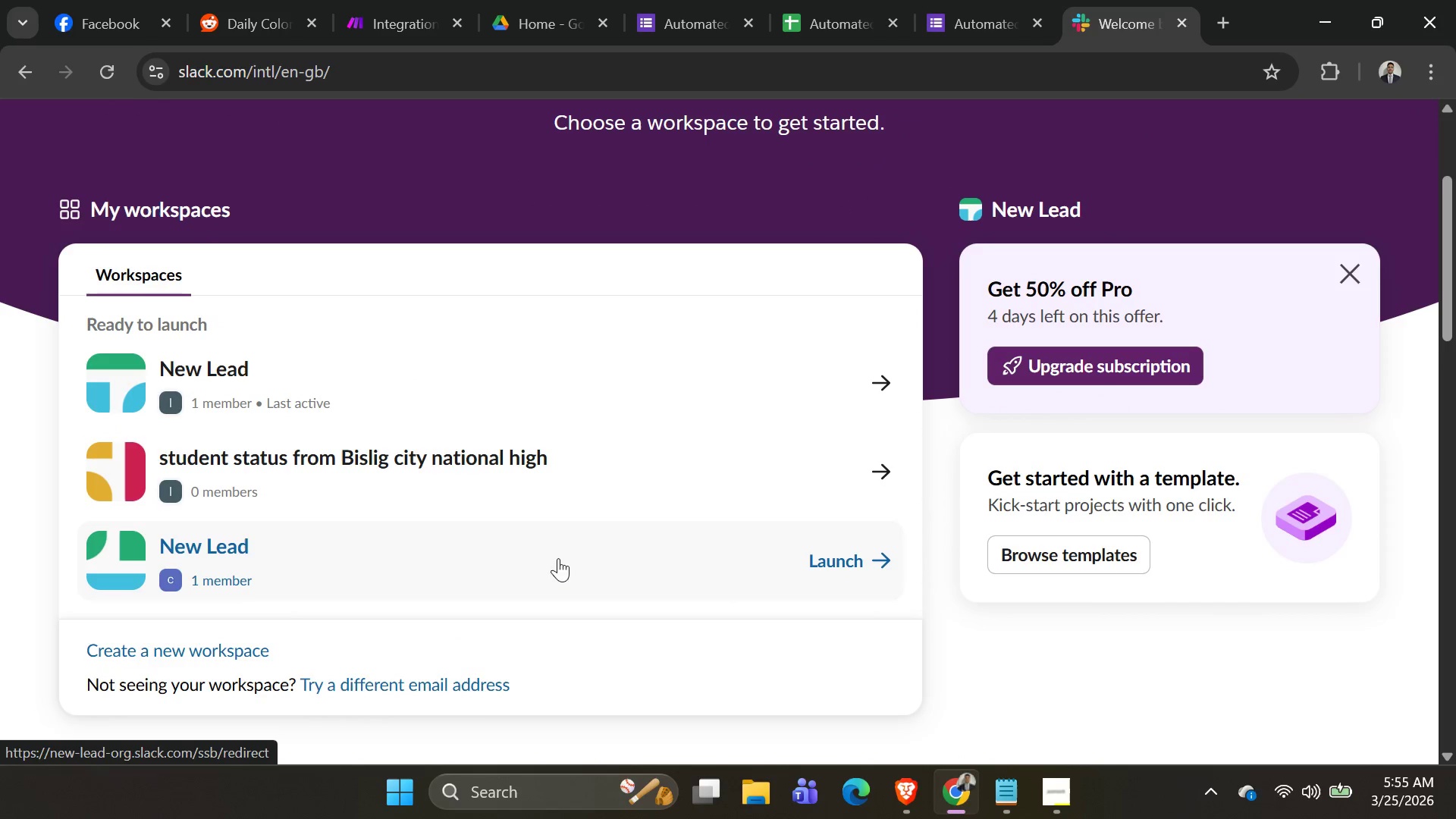 
scroll: coordinate [412, 576], scroll_direction: none, amount: 0.0
 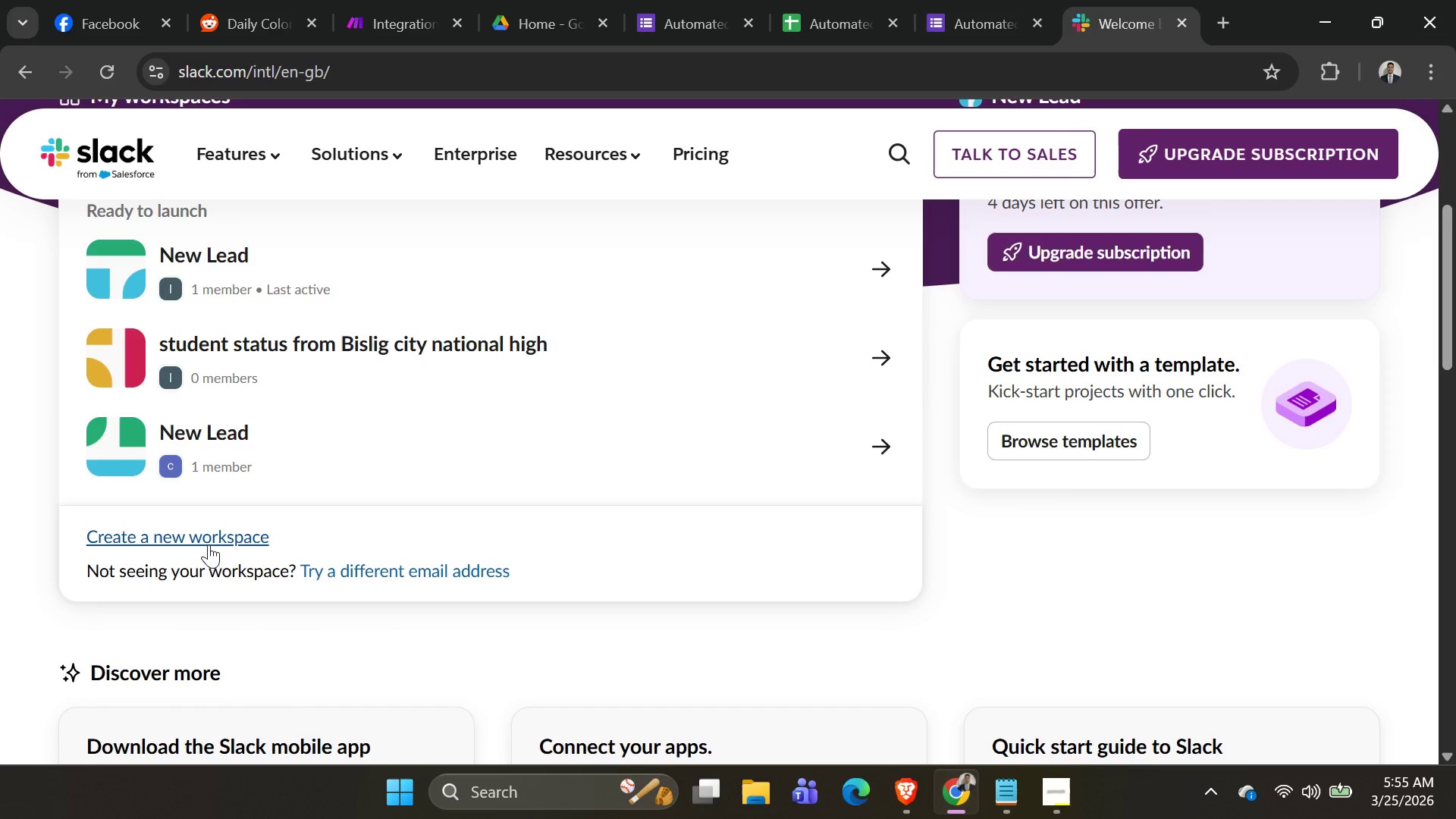 
left_click([209, 540])
 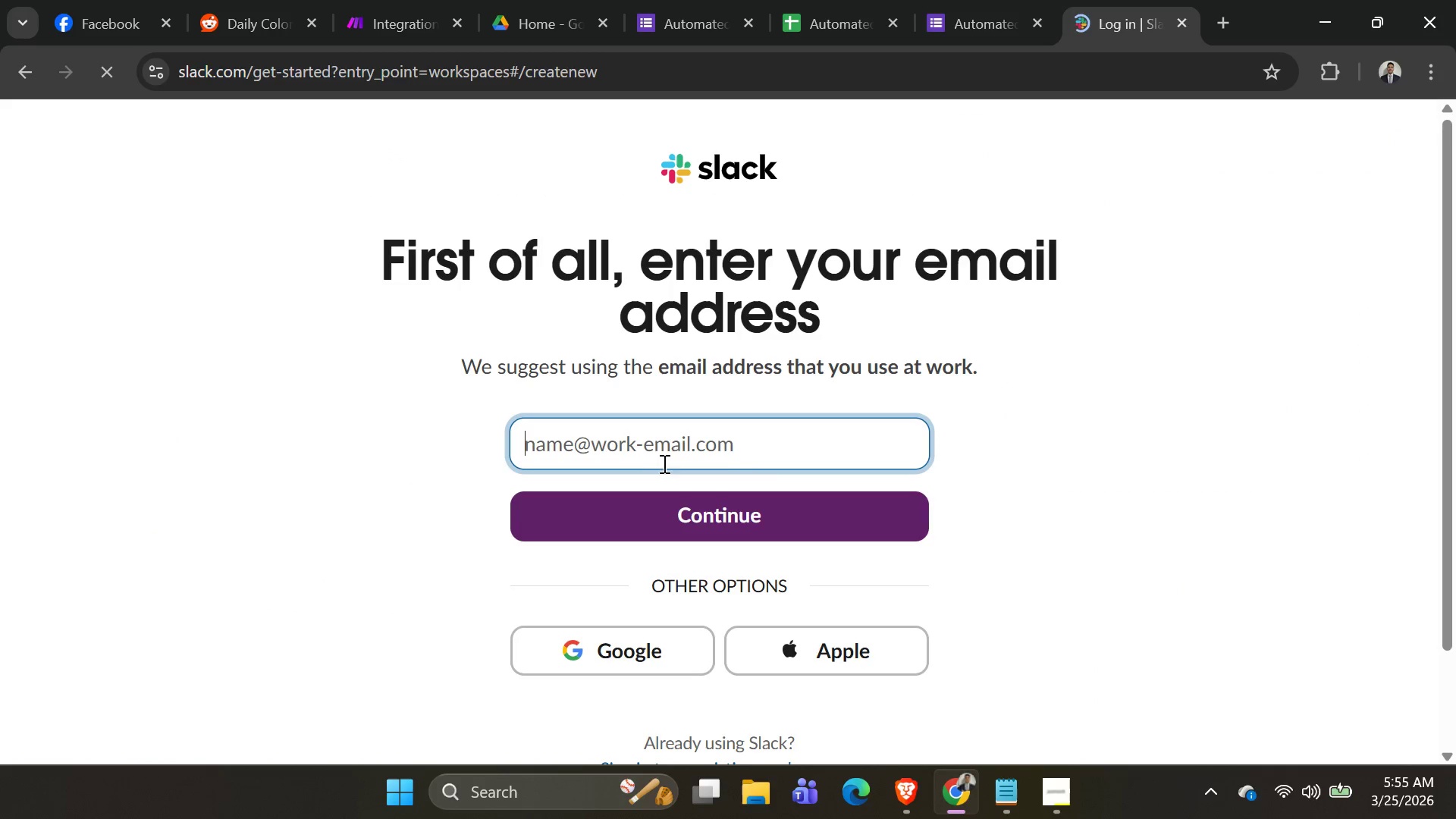 
left_click([748, 435])
 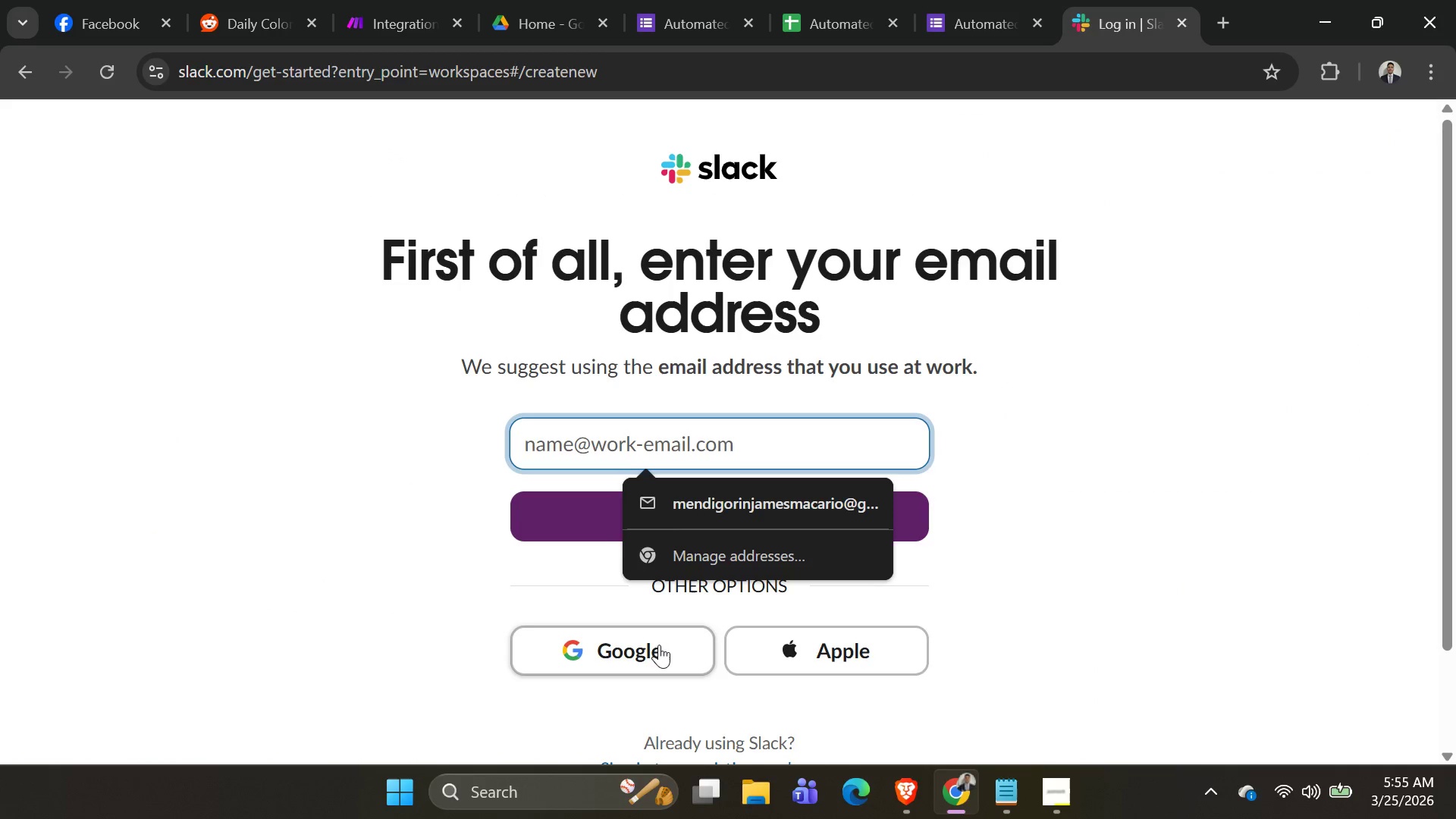 
left_click([661, 645])
 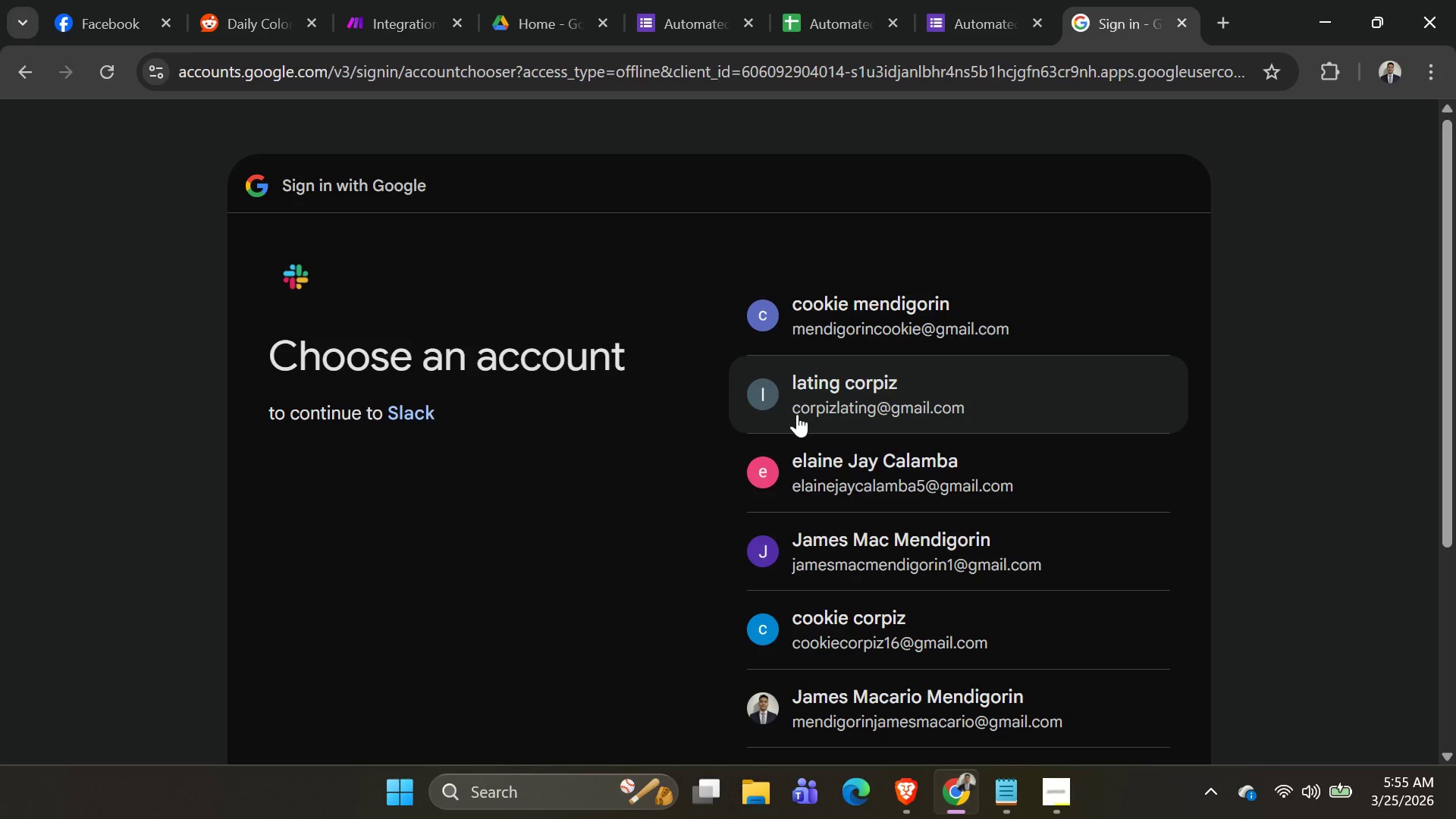 
wait(8.41)
 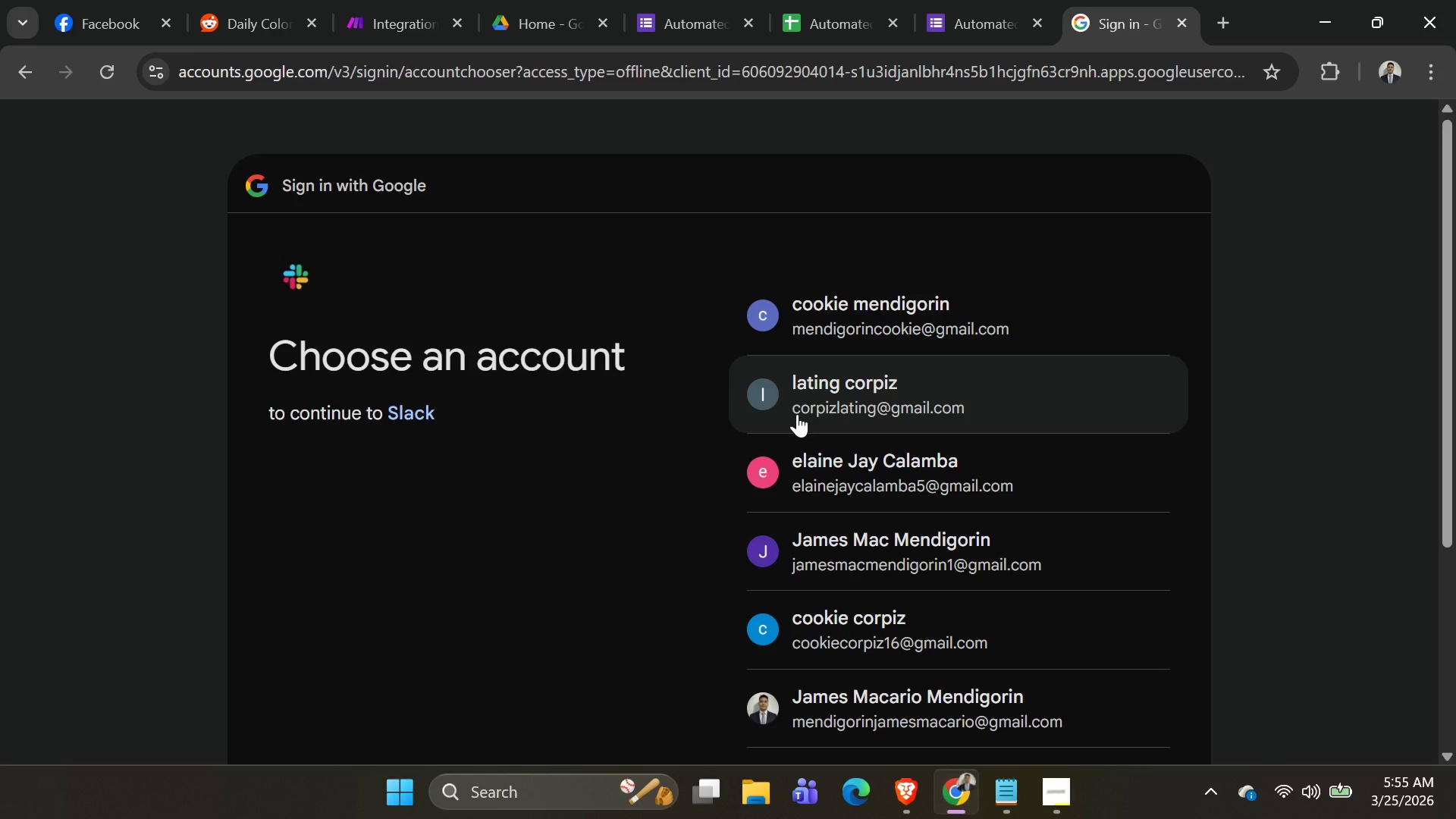 
left_click([836, 414])
 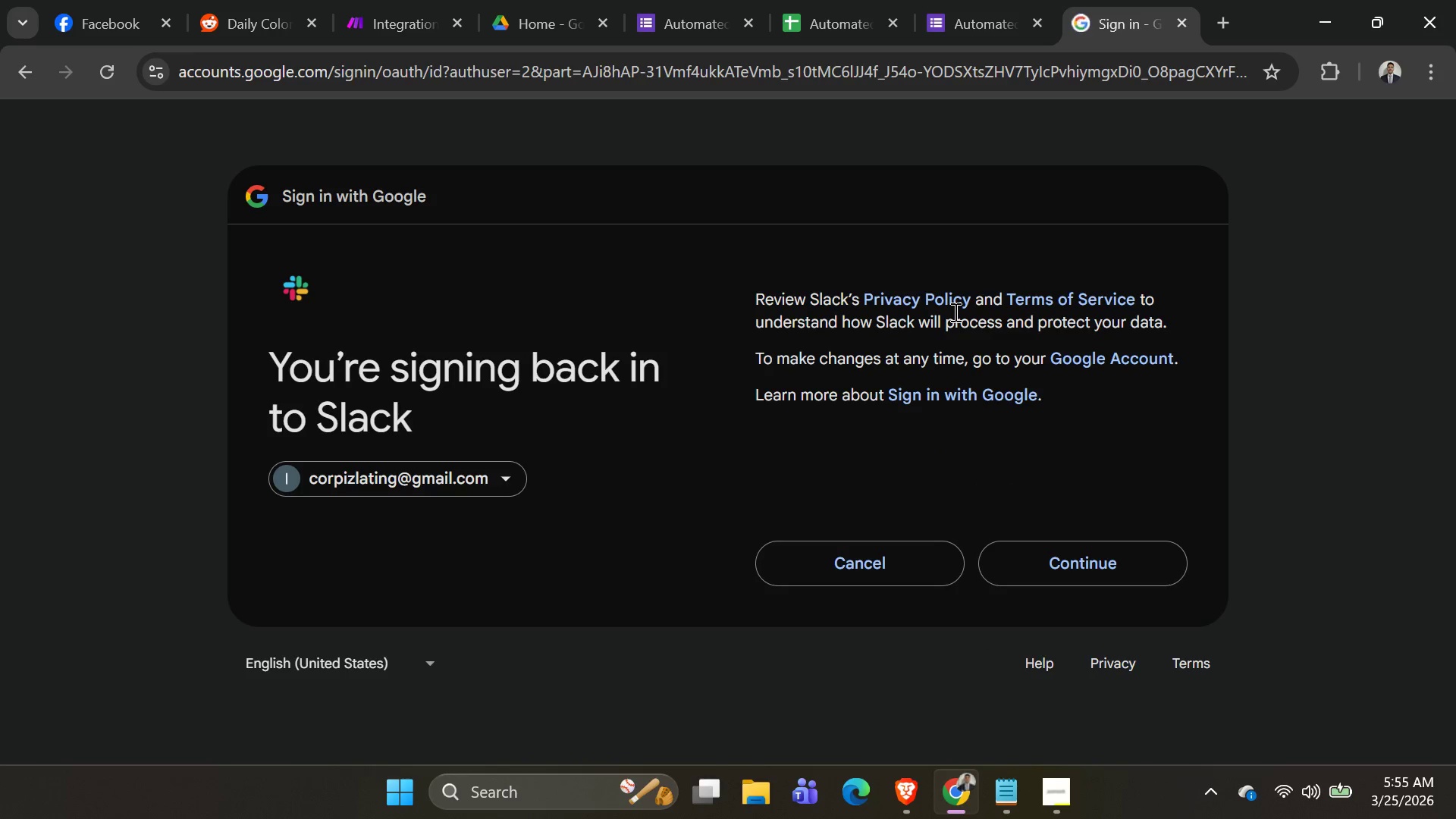 
left_click([1089, 554])
 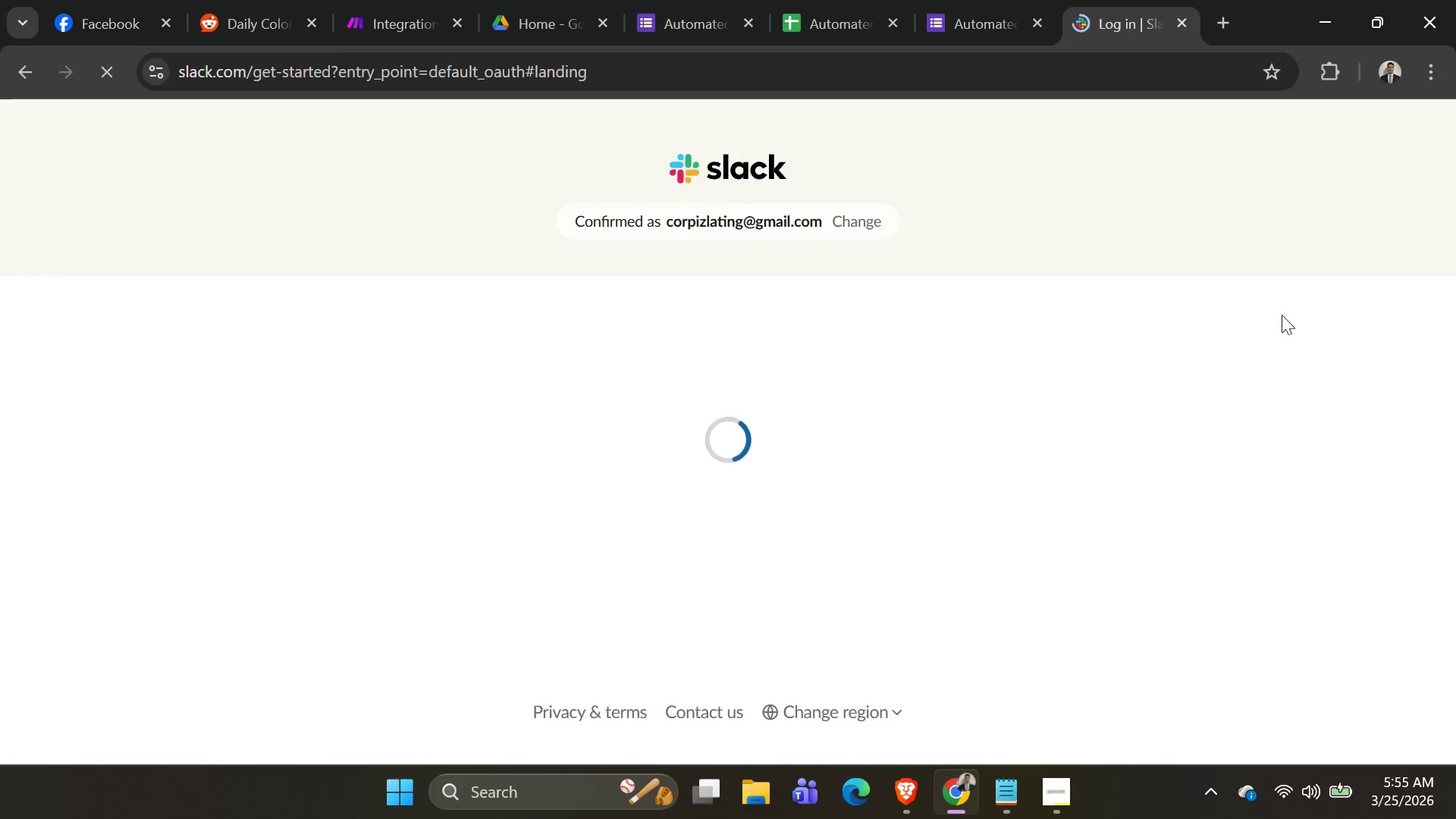 
key(Alt+AltLeft)
 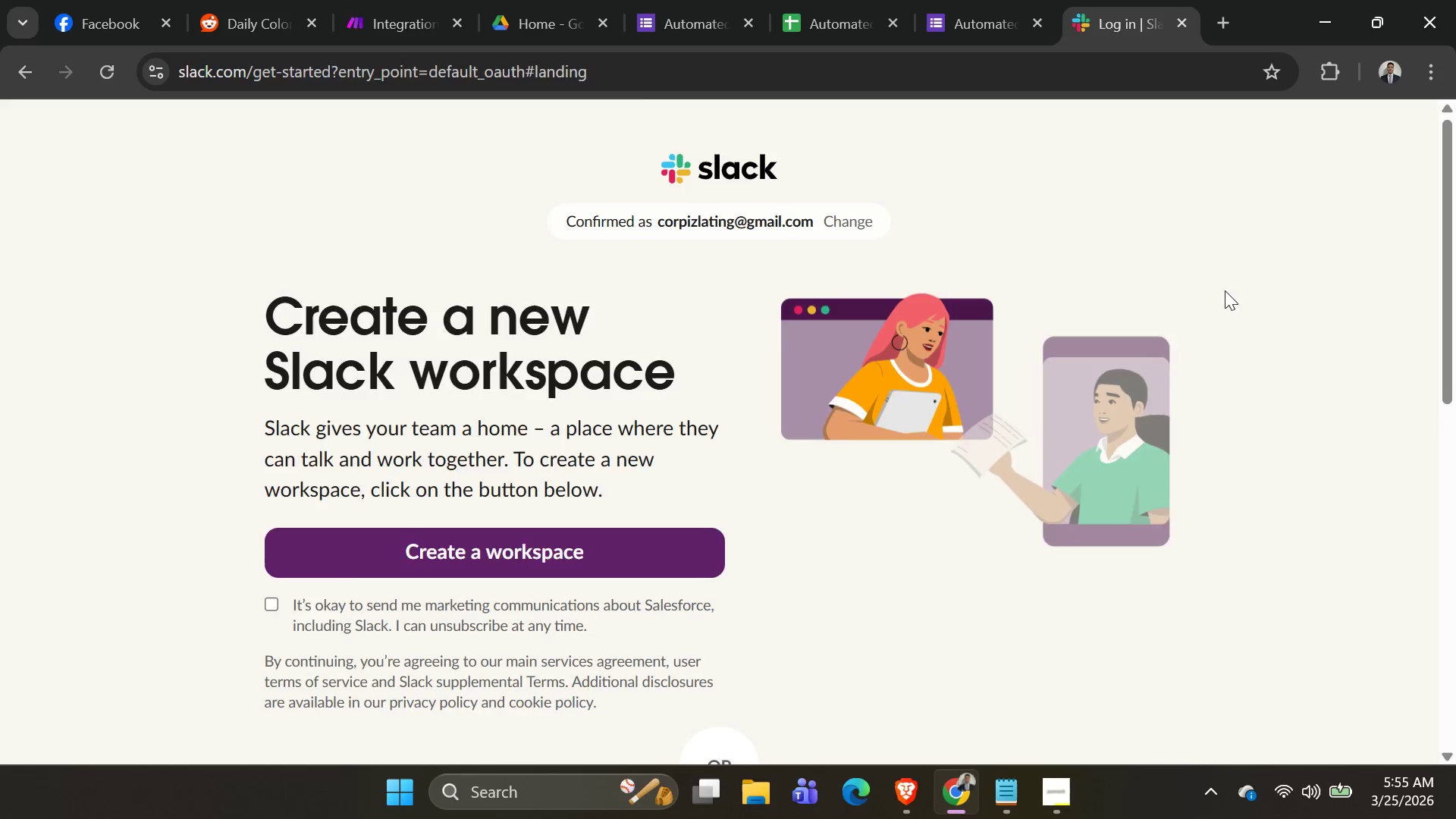 
key(Alt+Tab)
 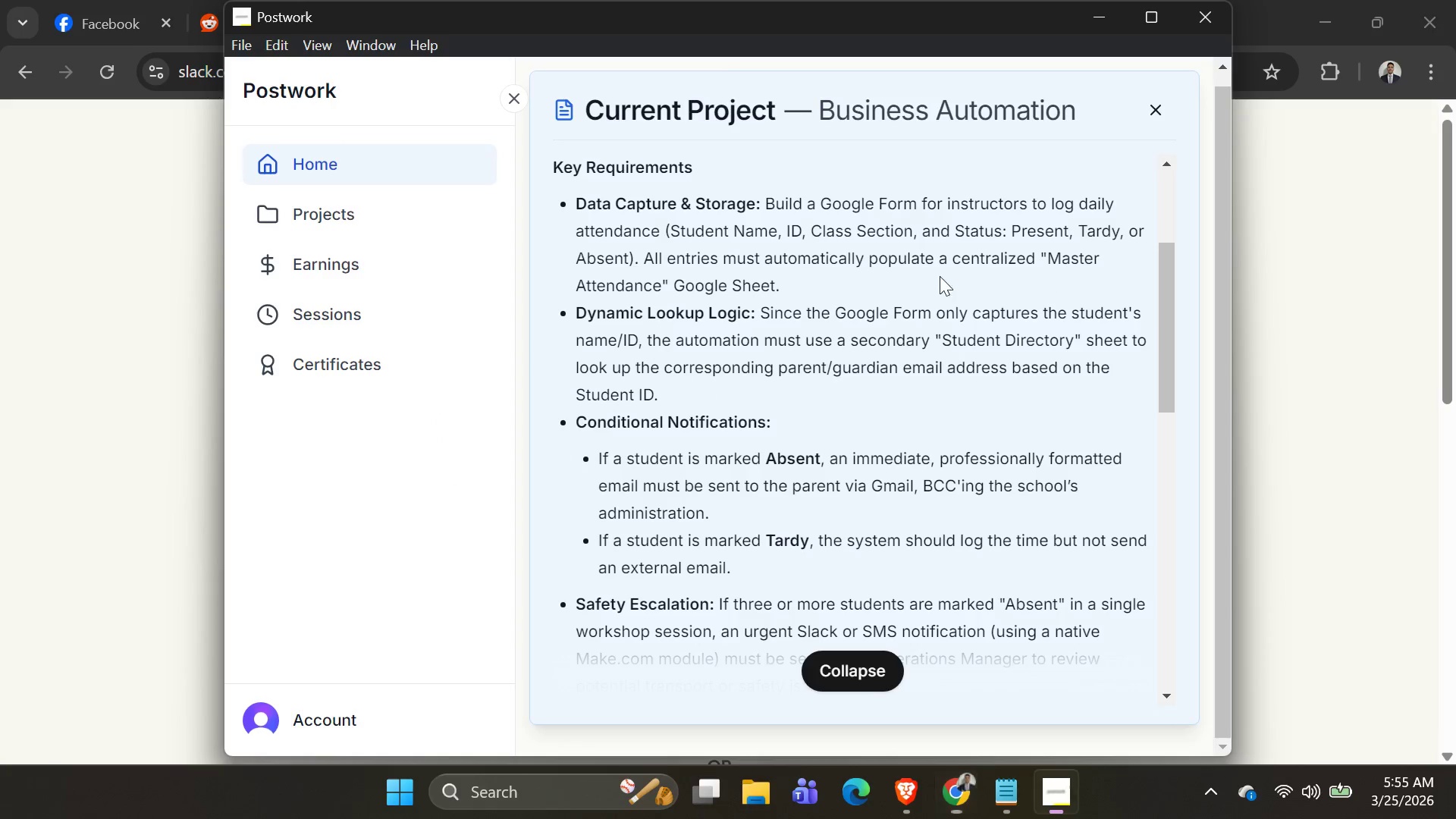 
key(Alt+AltLeft)
 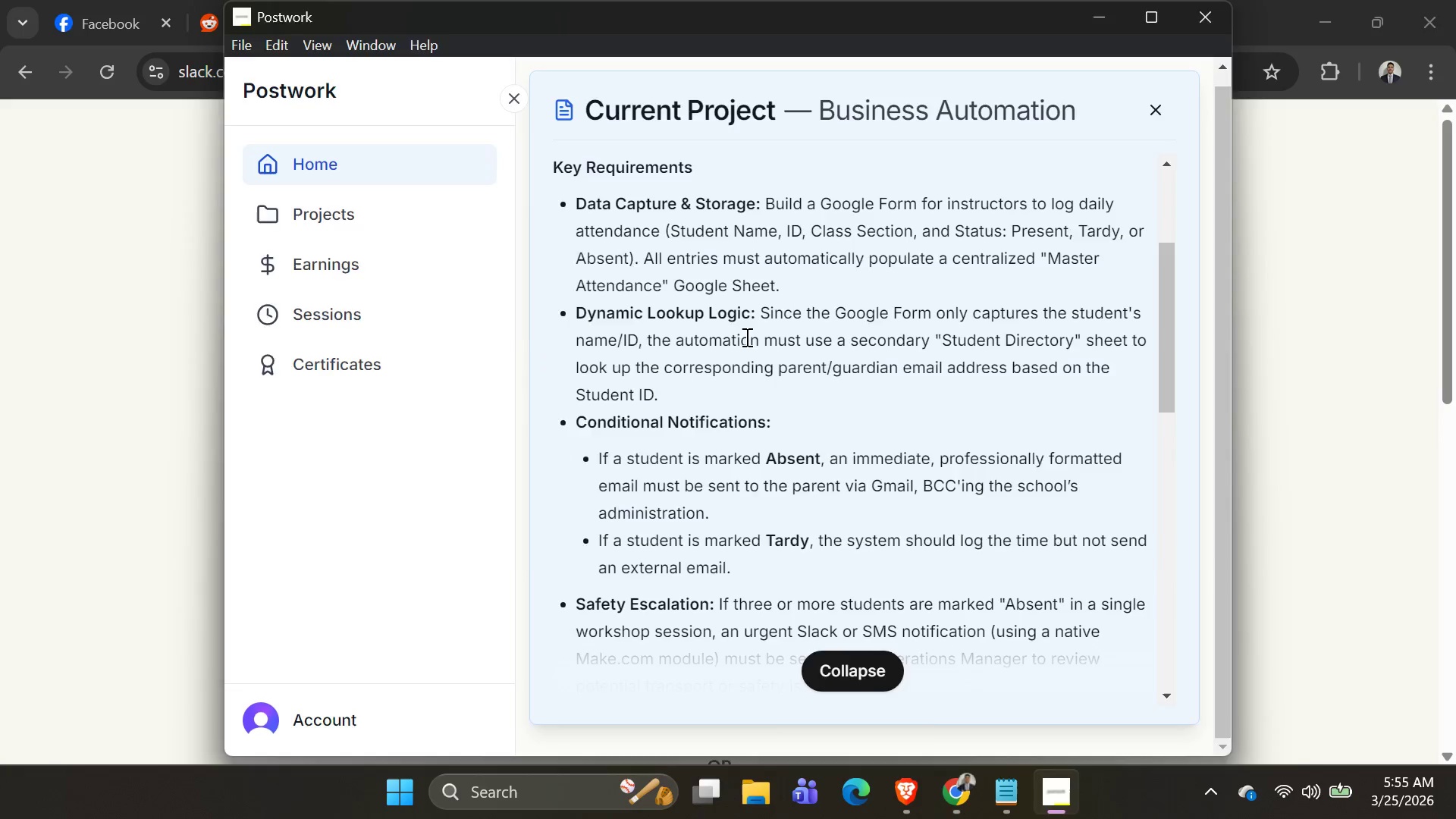 
key(Alt+Tab)
 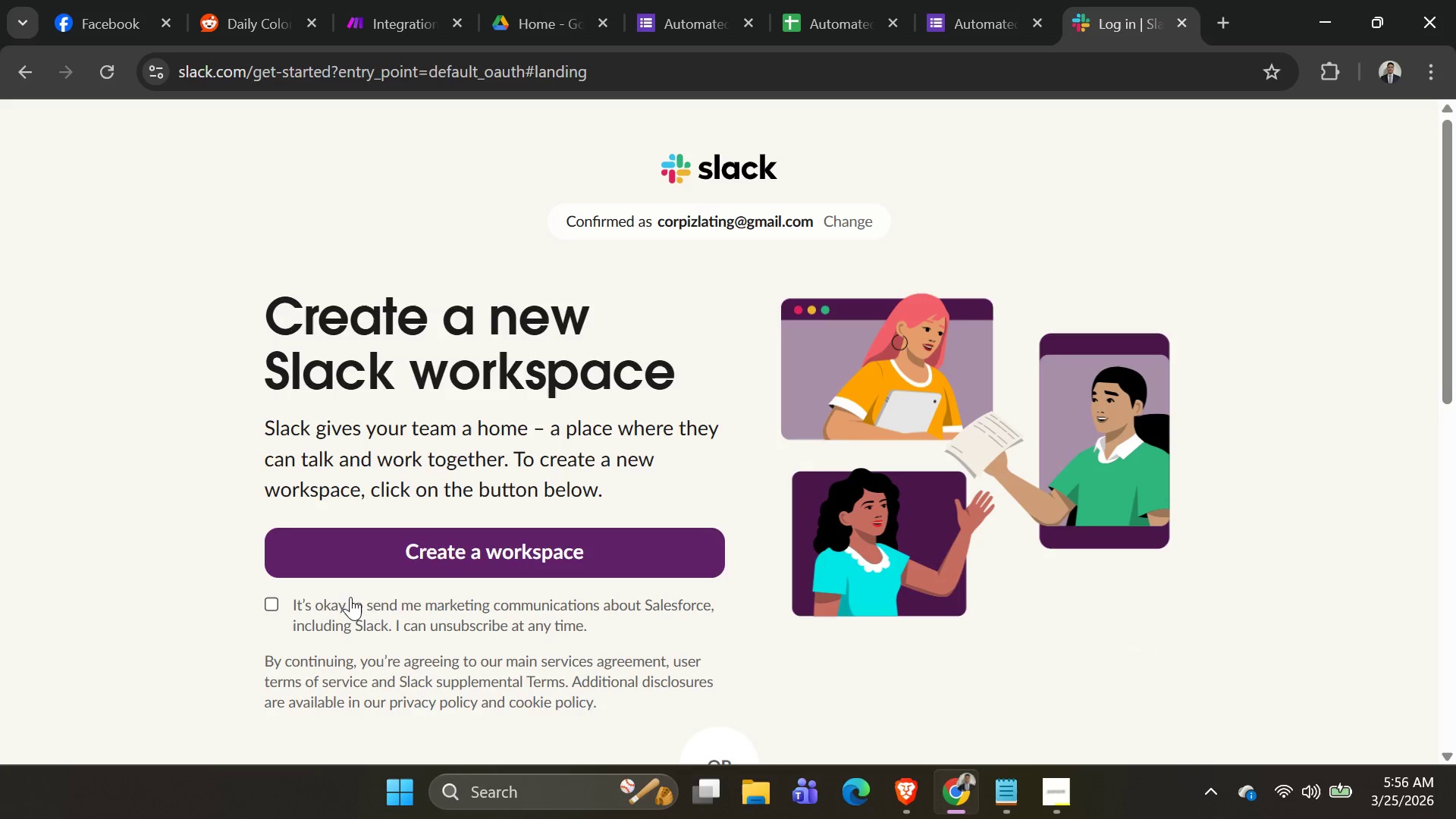 
left_click([462, 557])
 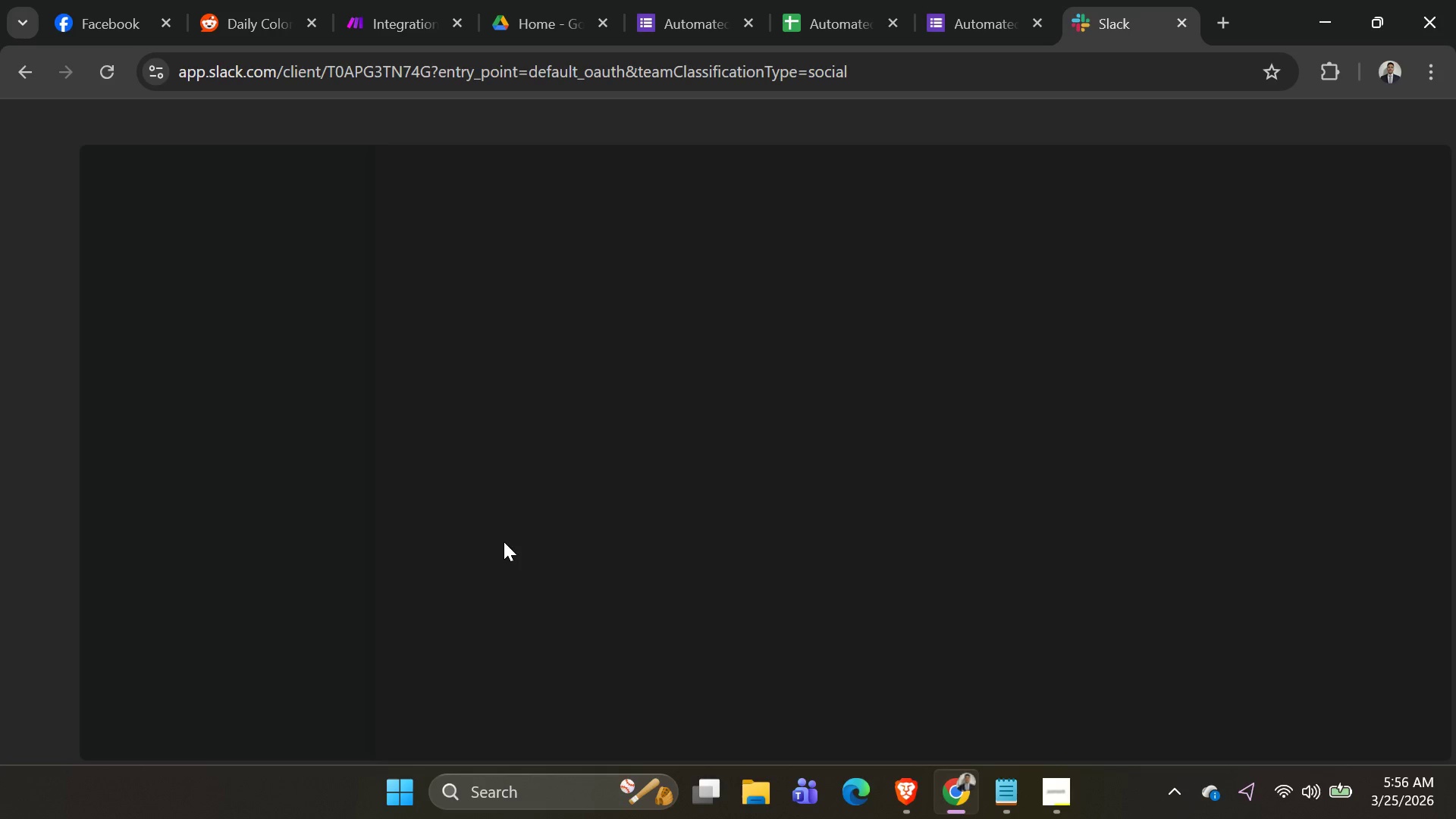 
wait(10.38)
 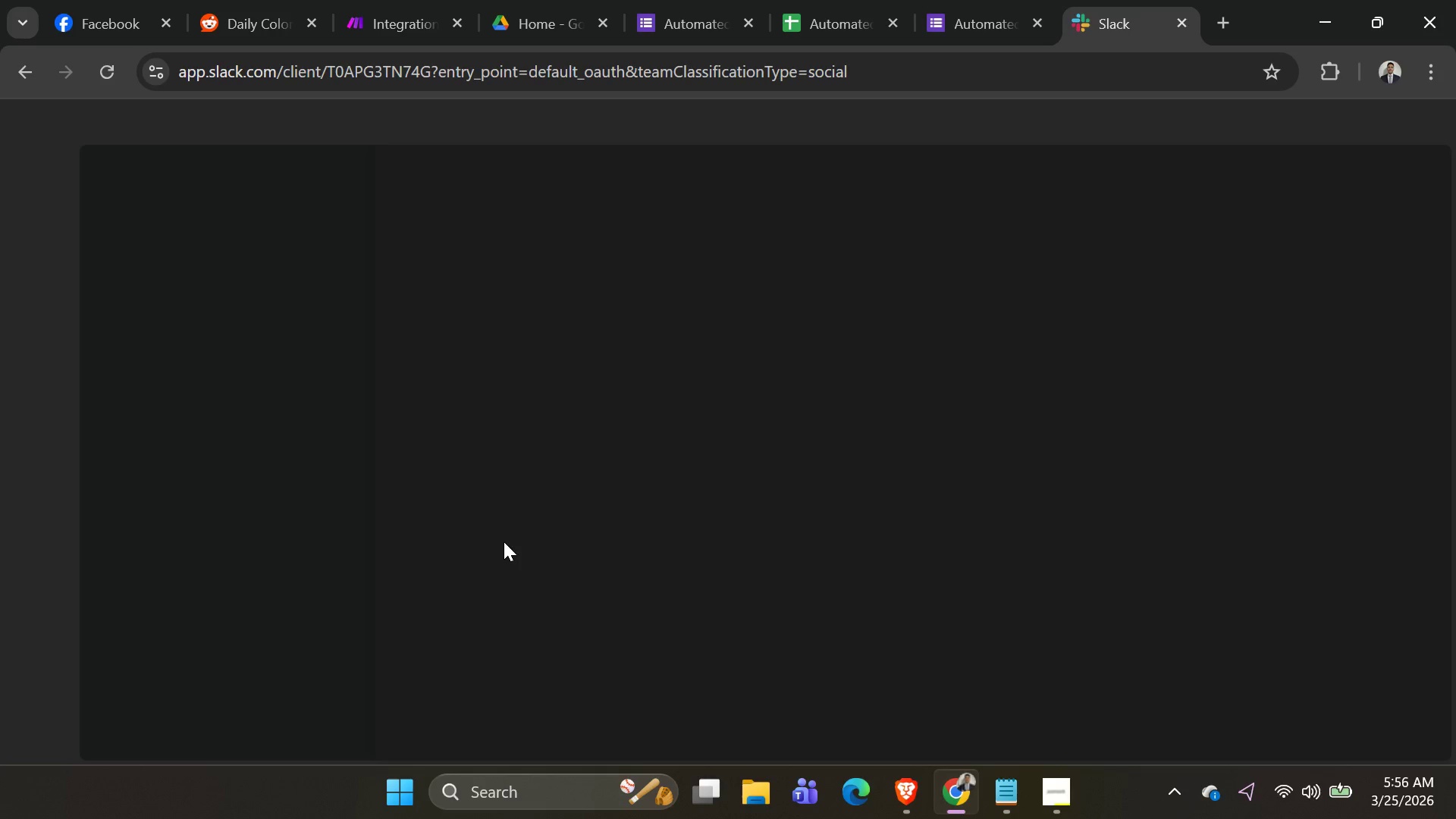 
left_click_drag(start_coordinate=[766, 479], to_coordinate=[437, 478])
 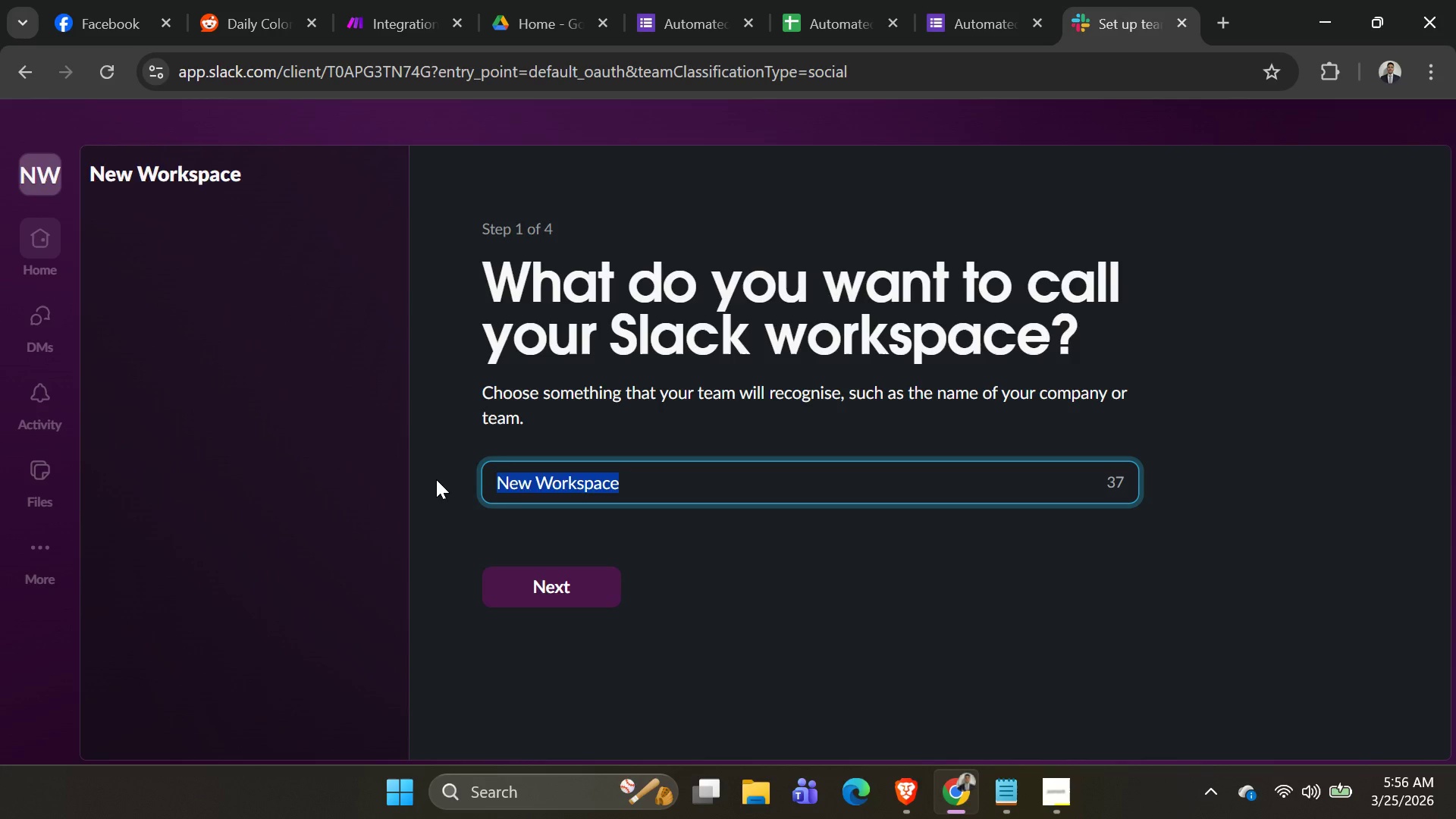 
key(Backspace)
 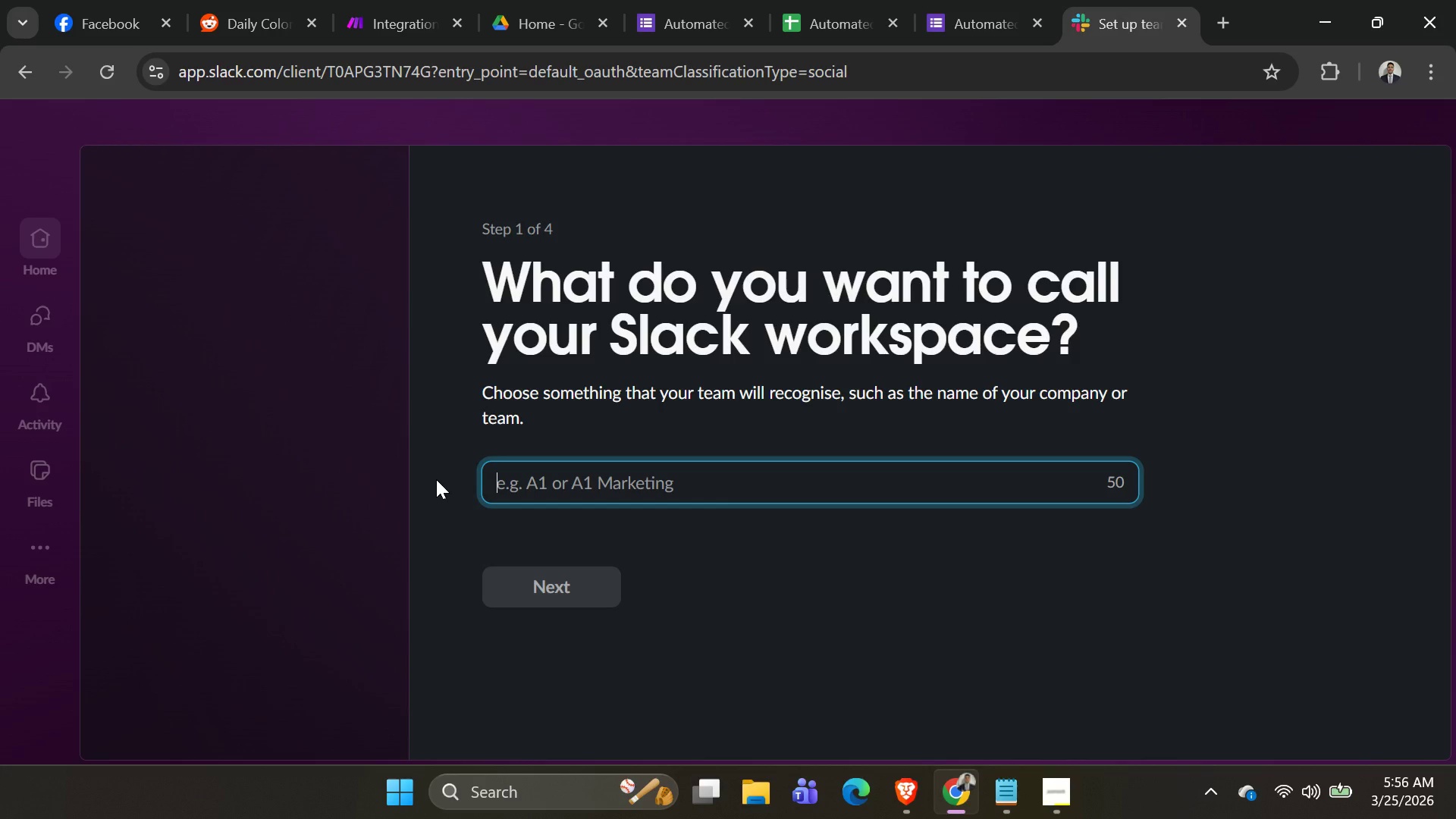 
key(Alt+AltLeft)
 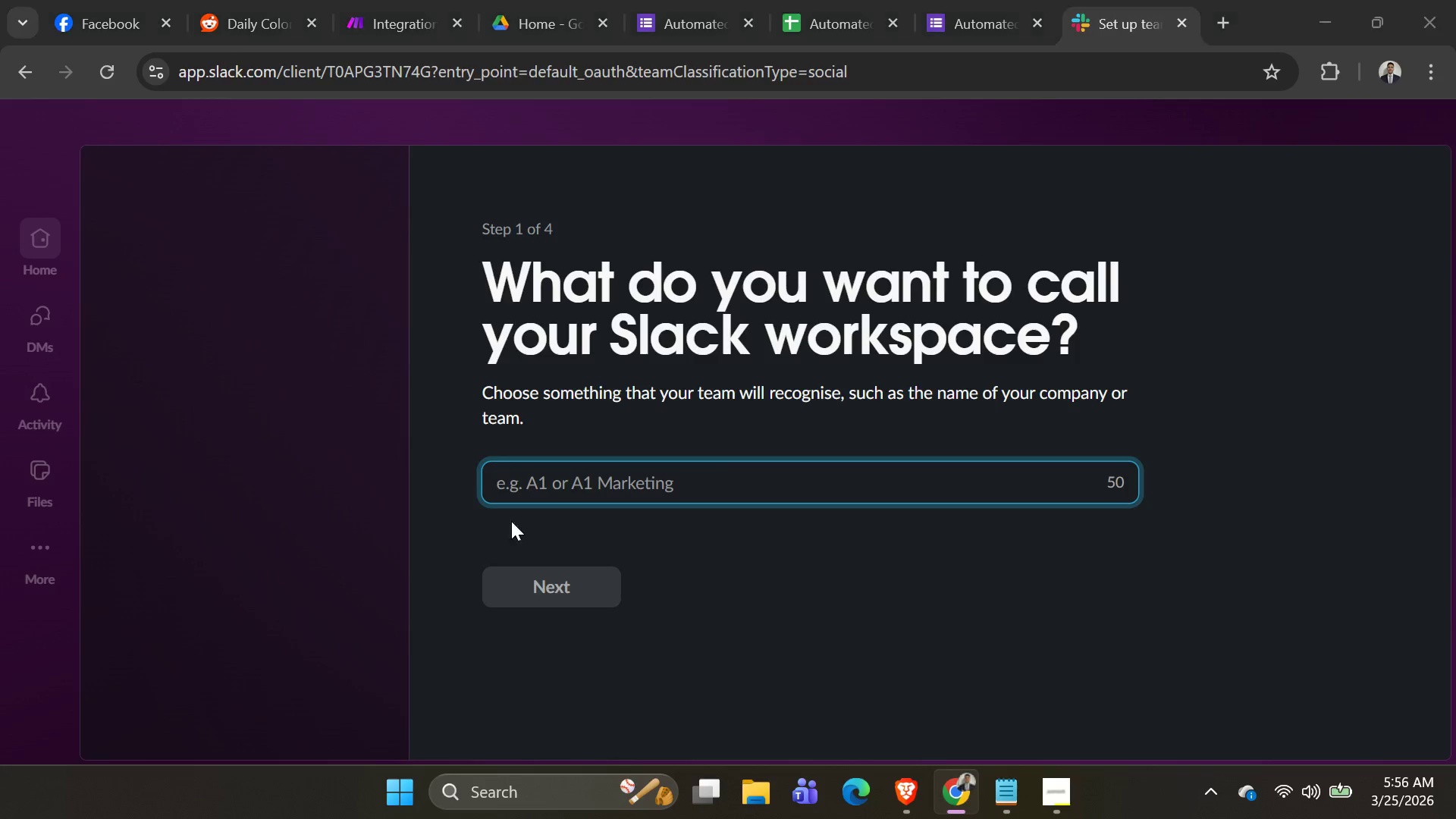 
key(Alt+Tab)